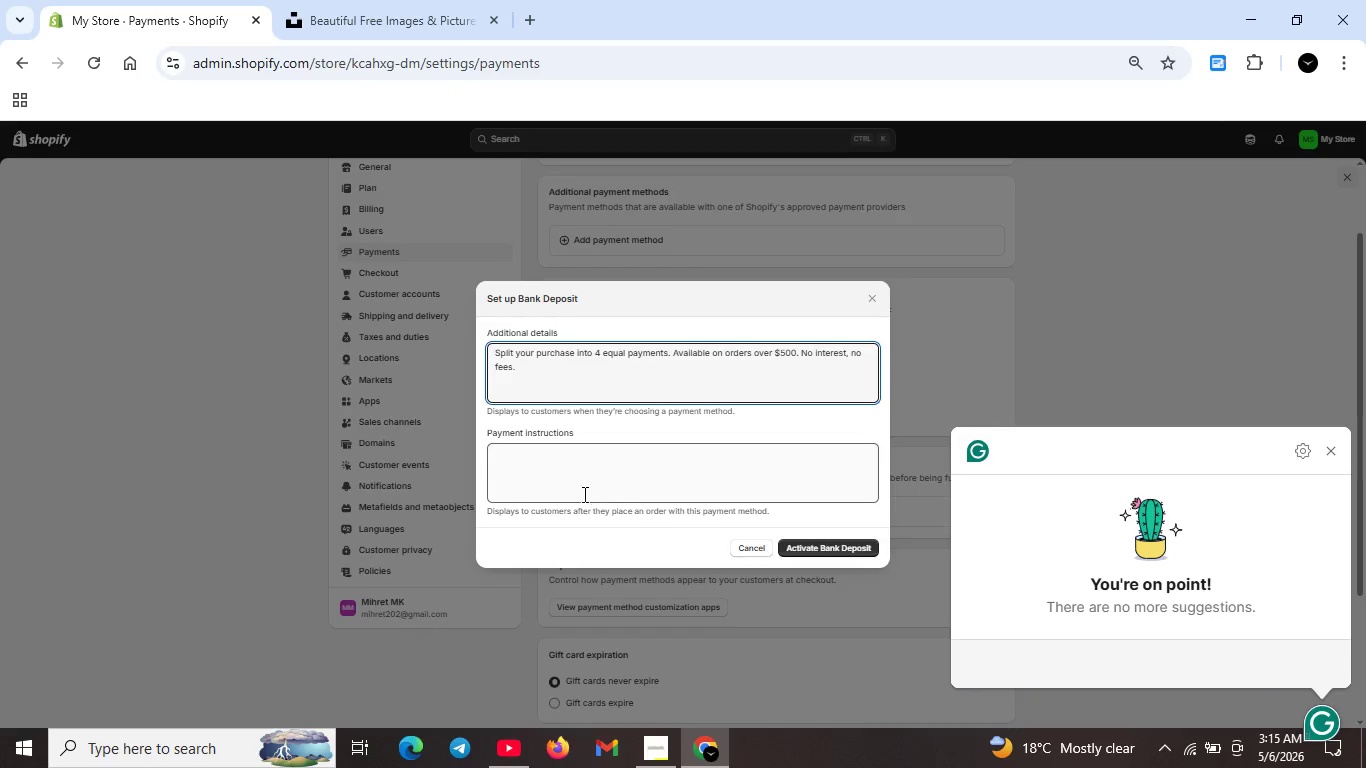 
key(Unknown)
 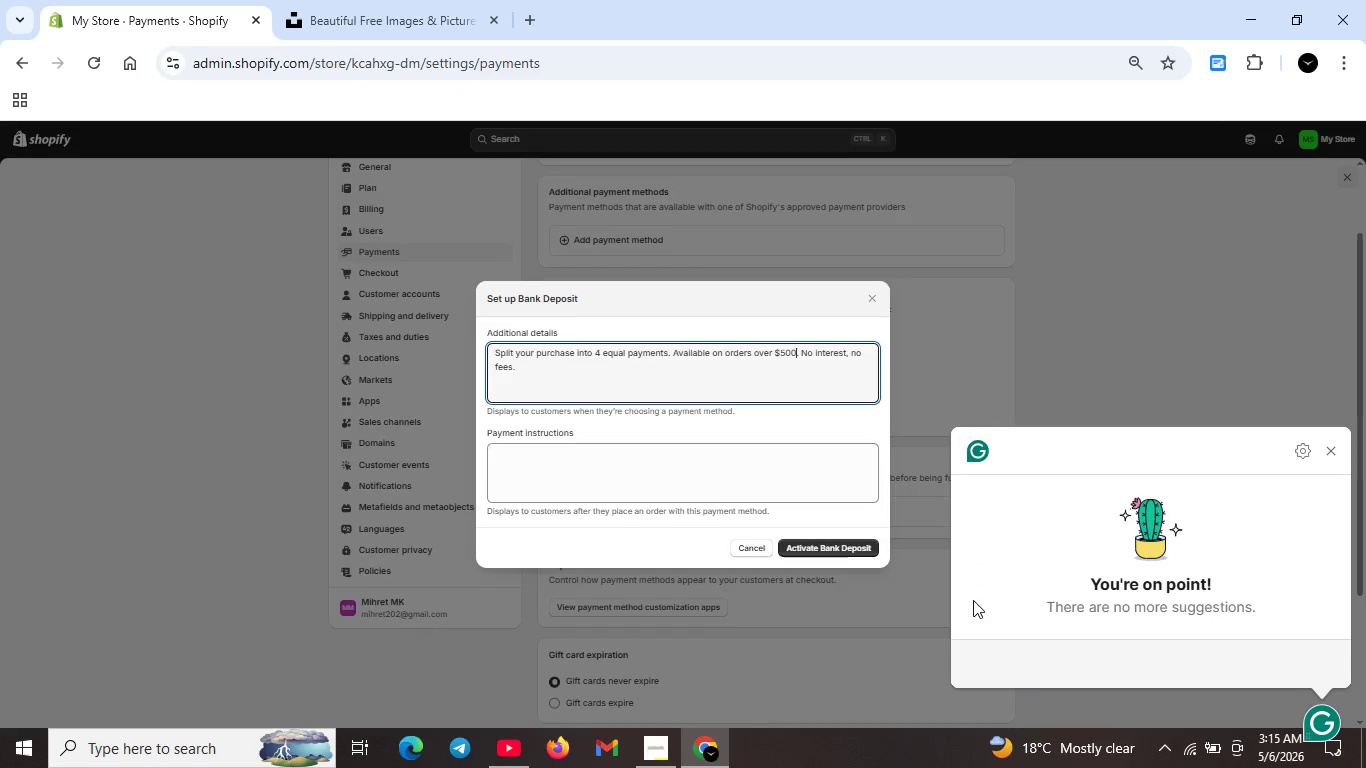 
key(Unknown)
 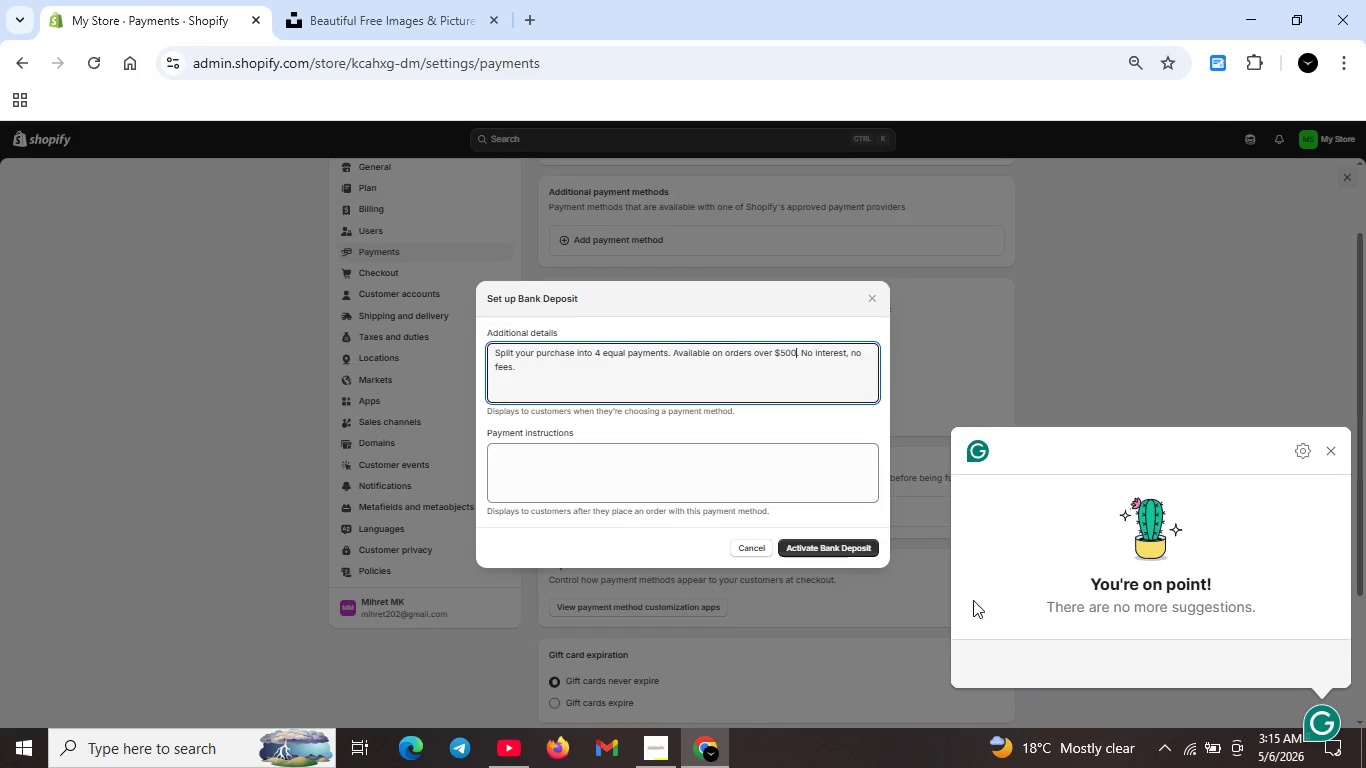 
key(Unknown)
 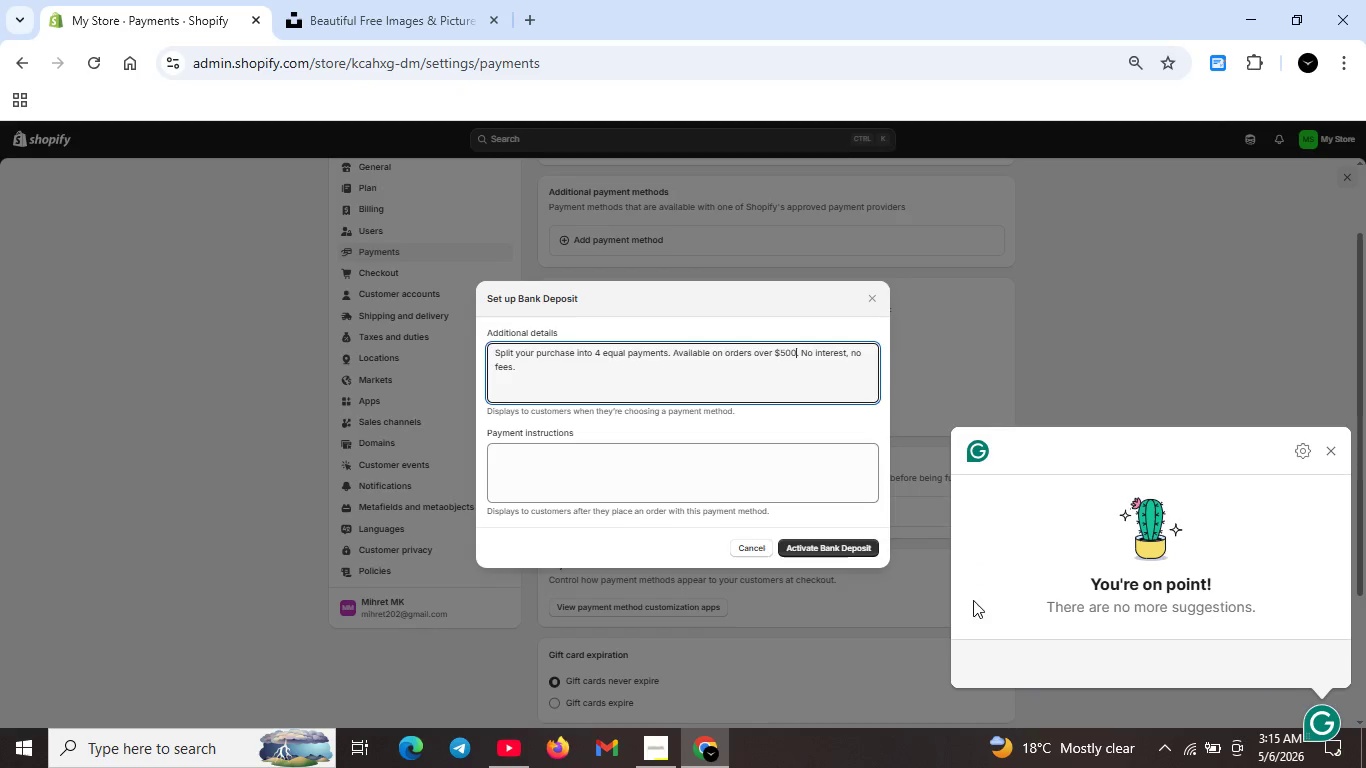 
key(Unknown)
 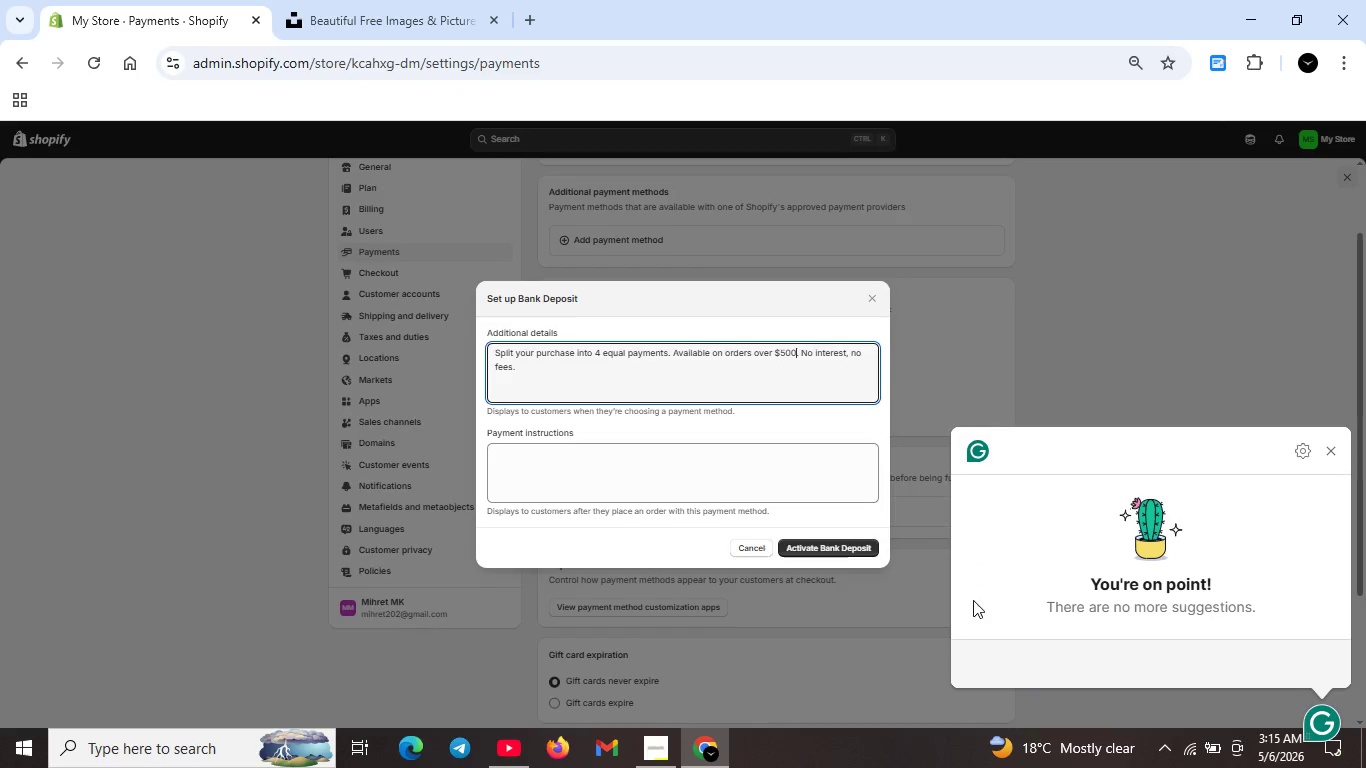 
key(Unknown)
 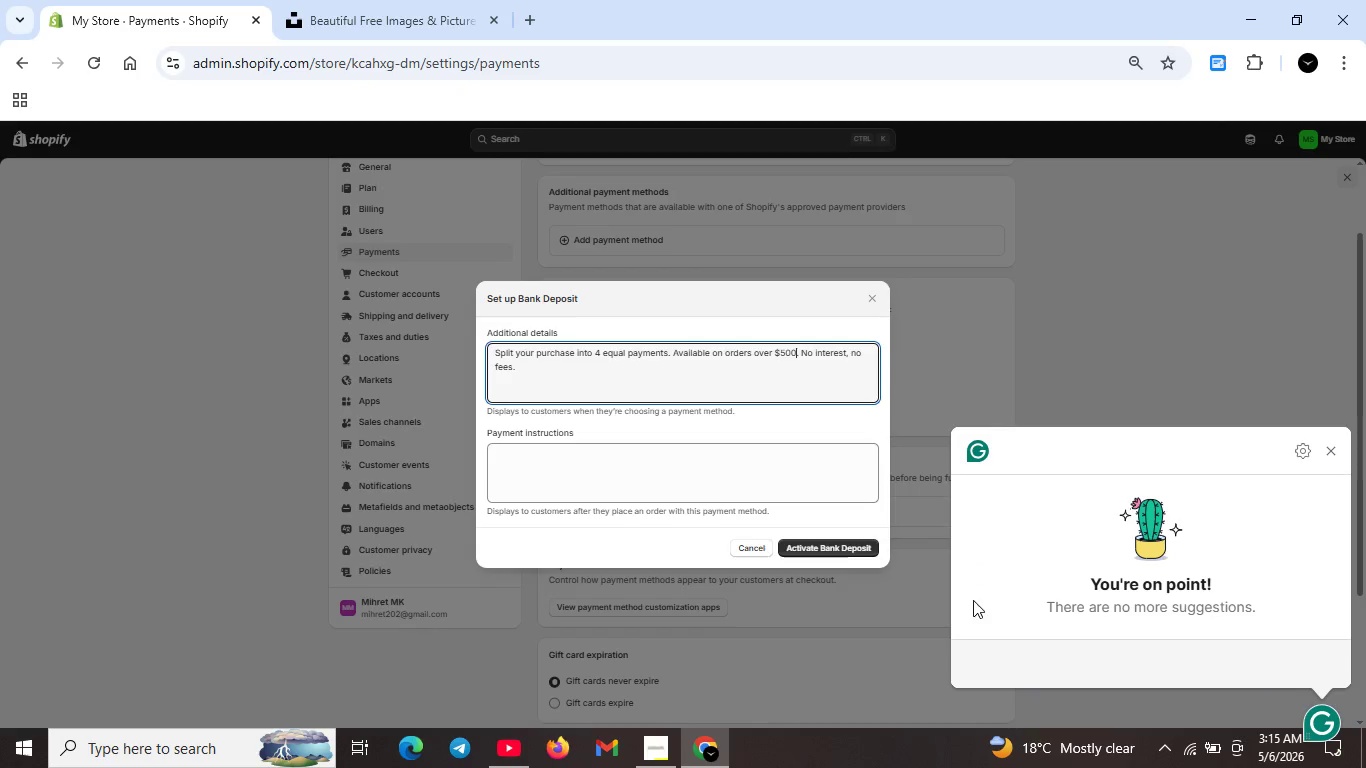 
left_click([582, 487])
 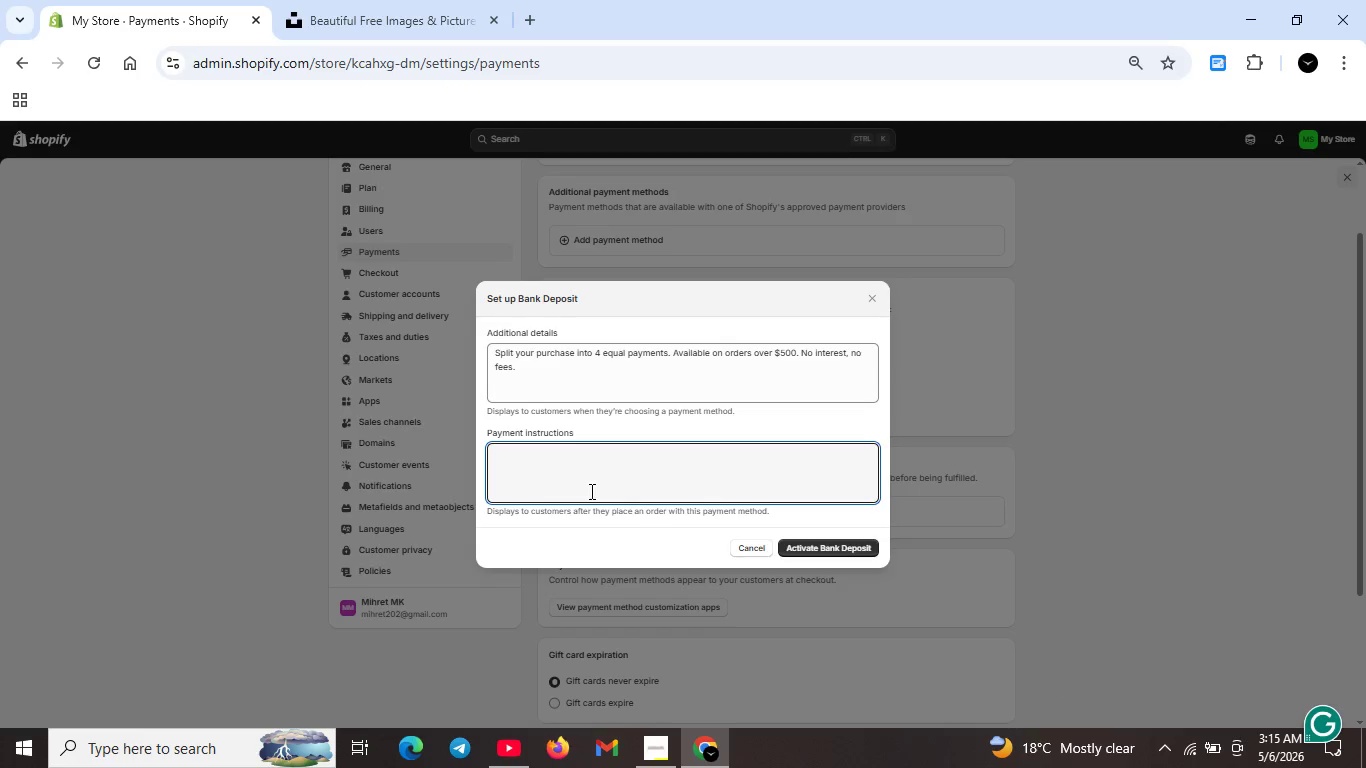 
type(Select this option to pay in4 installments. y)
key(Backspace)
key(Backspace)
type(You will rev)
key(Backspace)
type(cieve an invoice for each payment. Your order ships after the first payment.)
 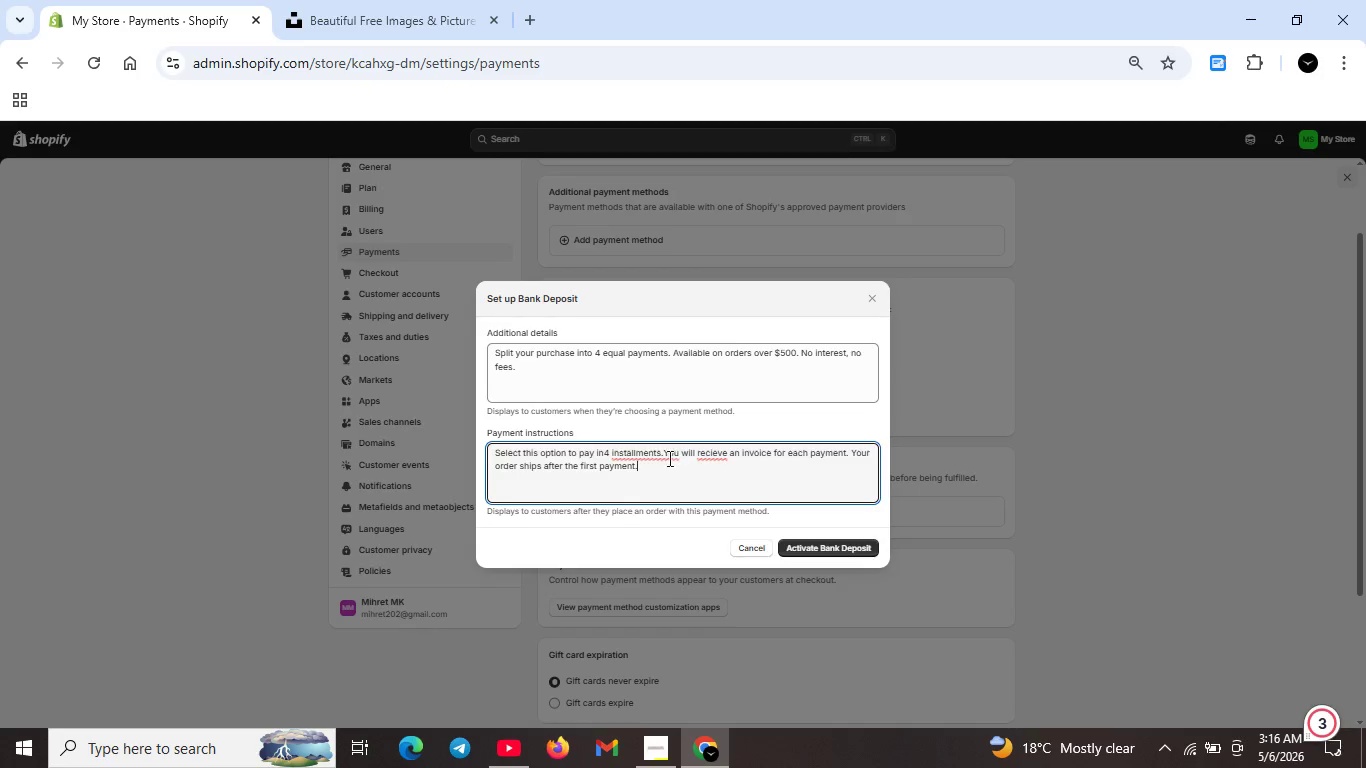 
left_click([656, 456])
 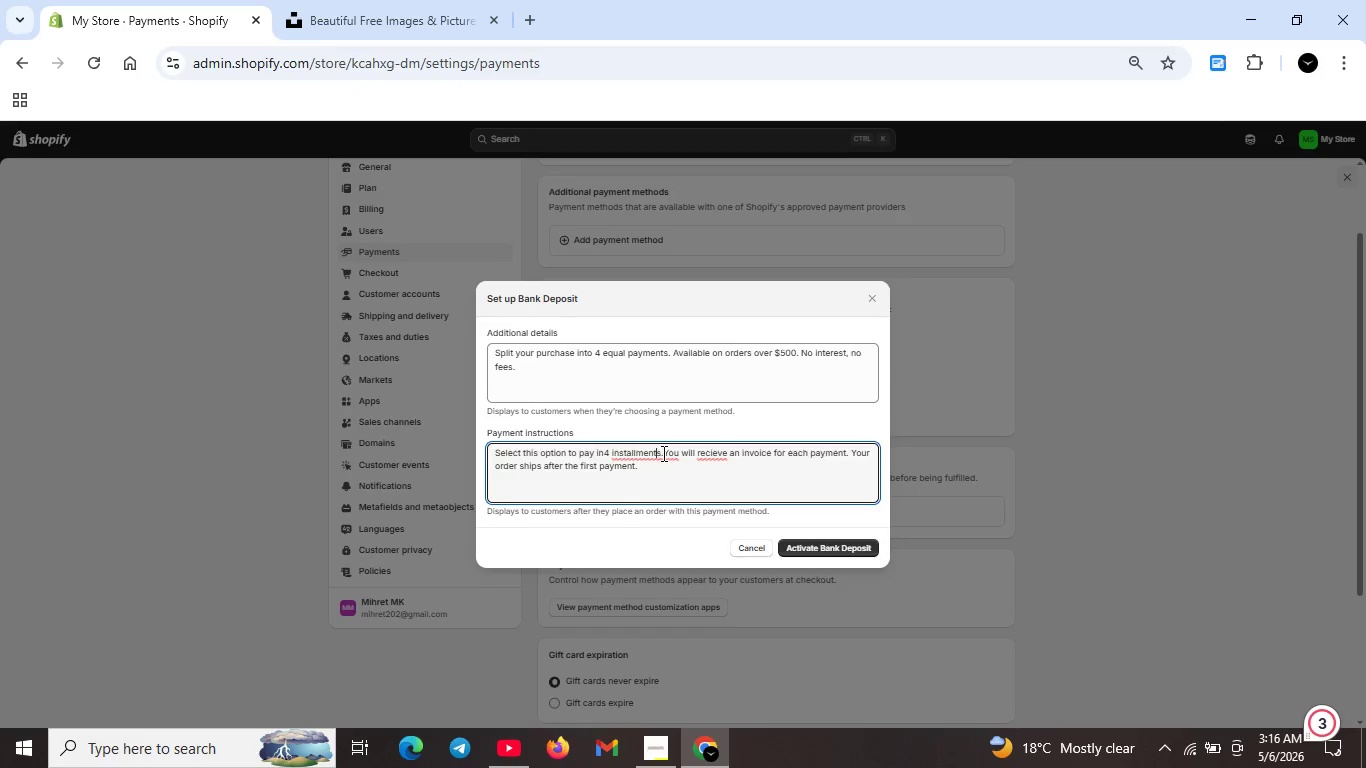 
left_click([662, 453])
 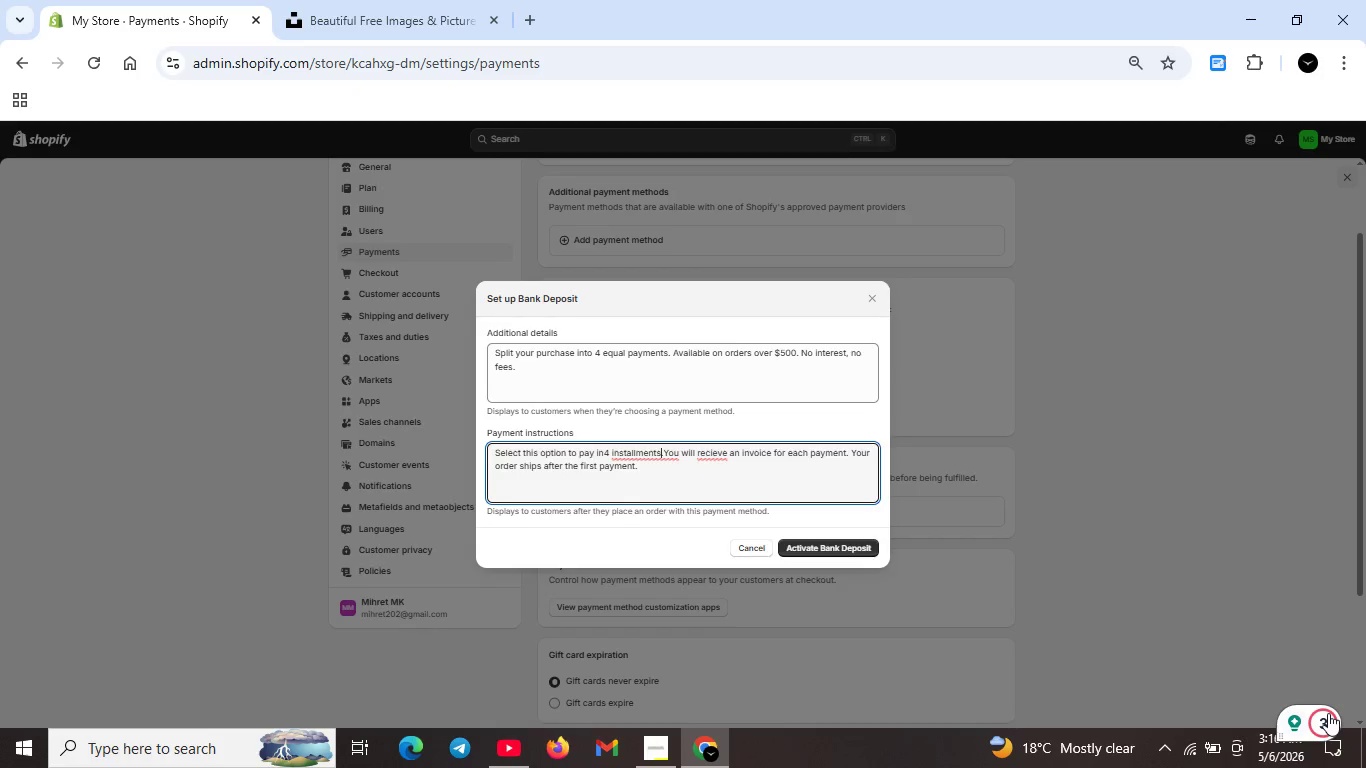 
left_click([1324, 719])
 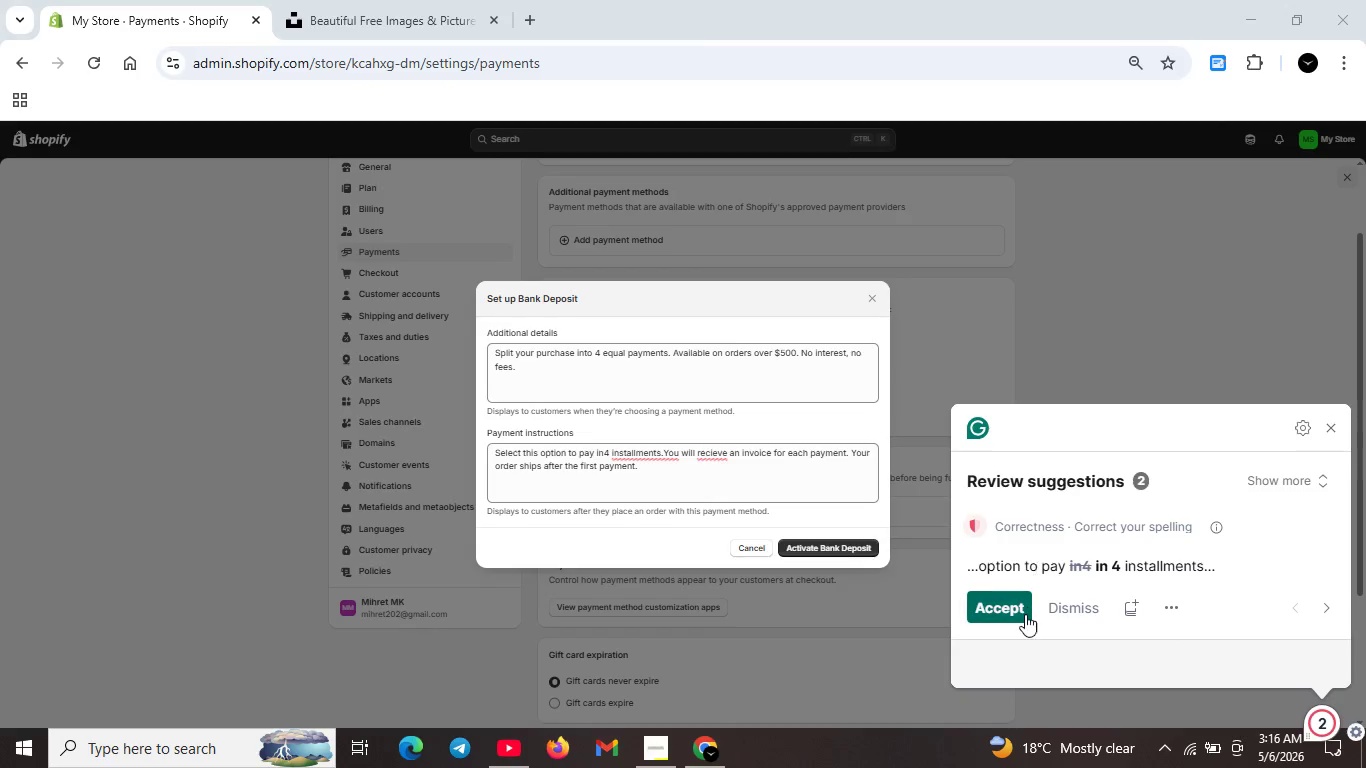 
left_click([1000, 603])
 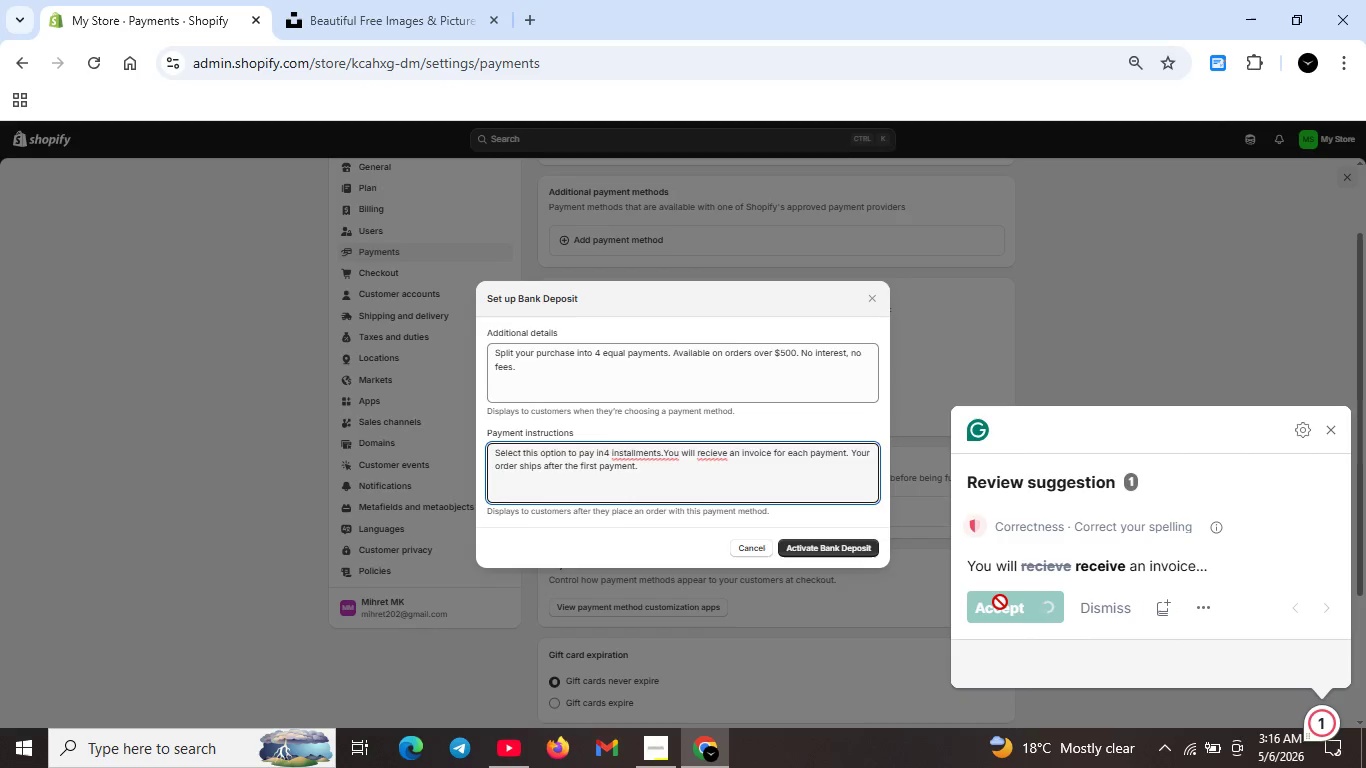 
key(Unknown)
 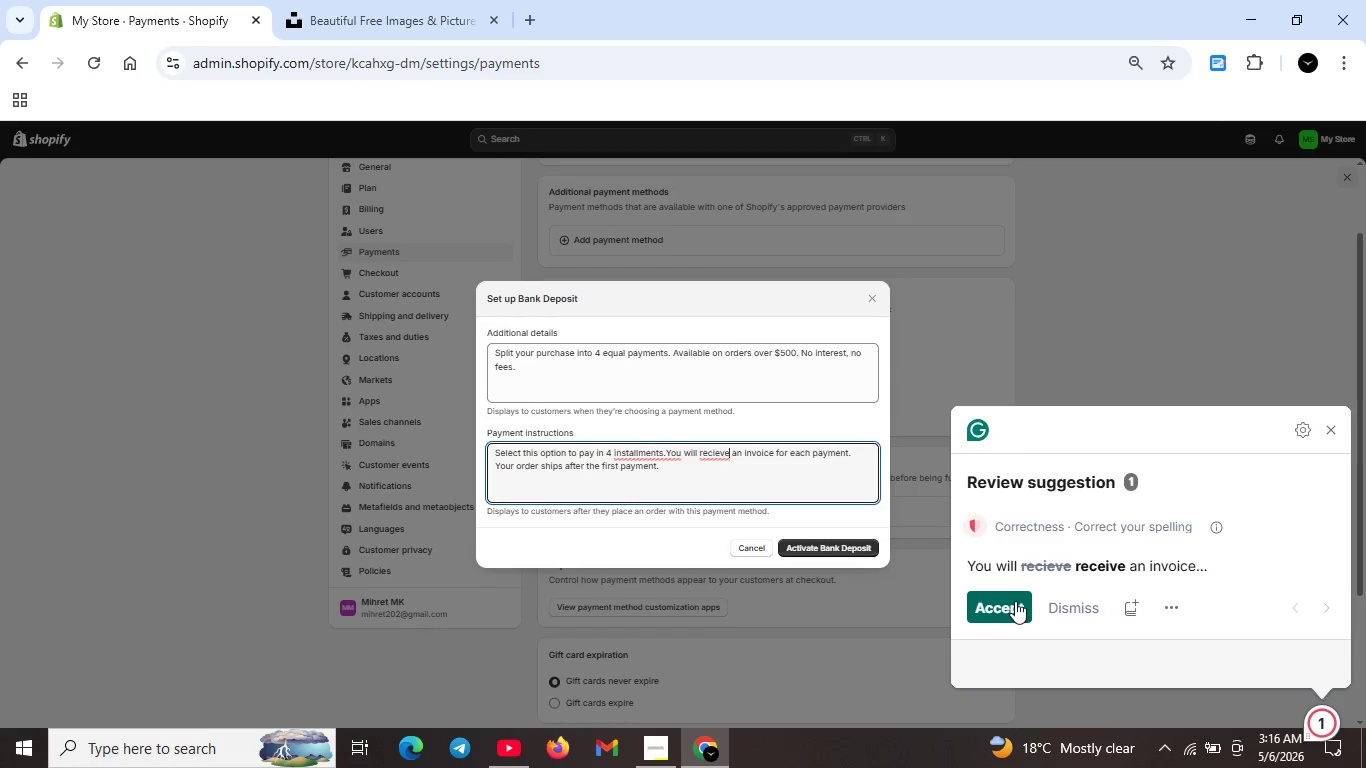 
key(Unknown)
 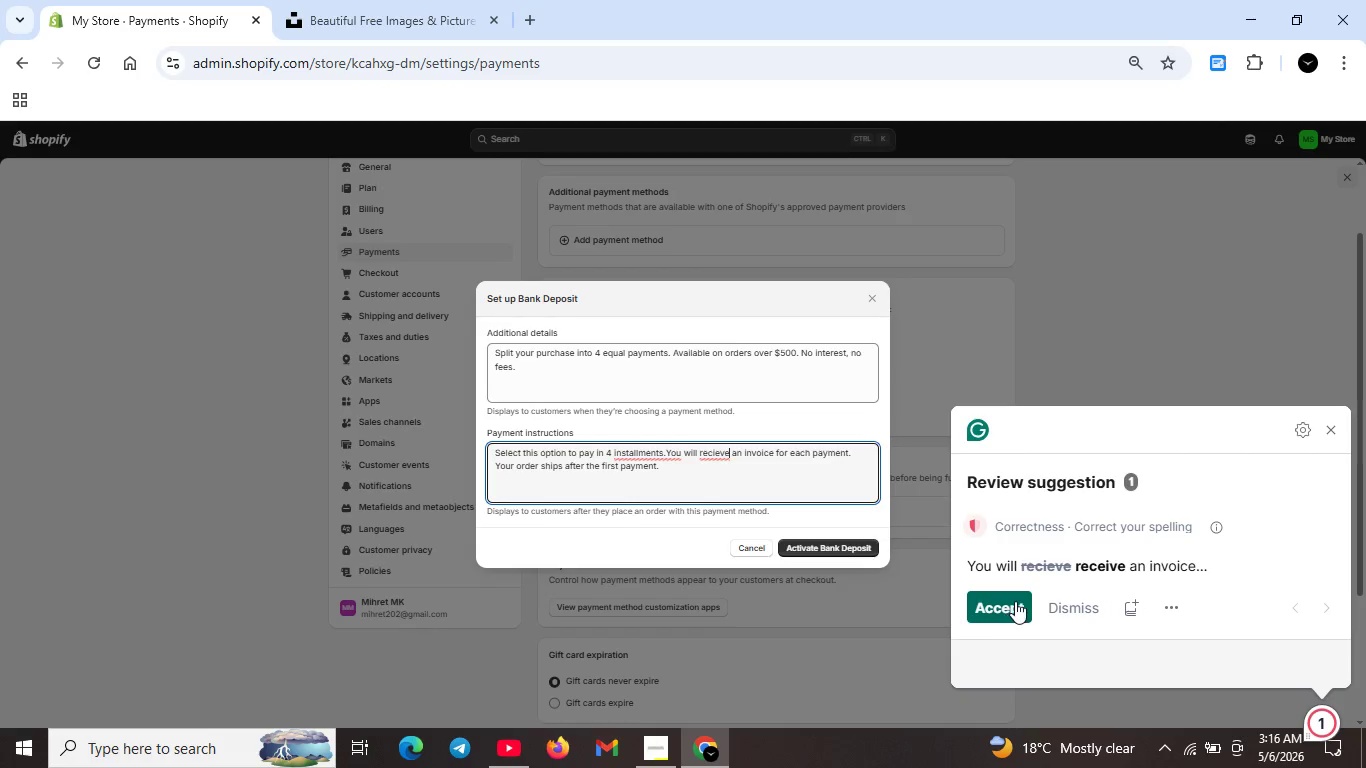 
key(Unknown)
 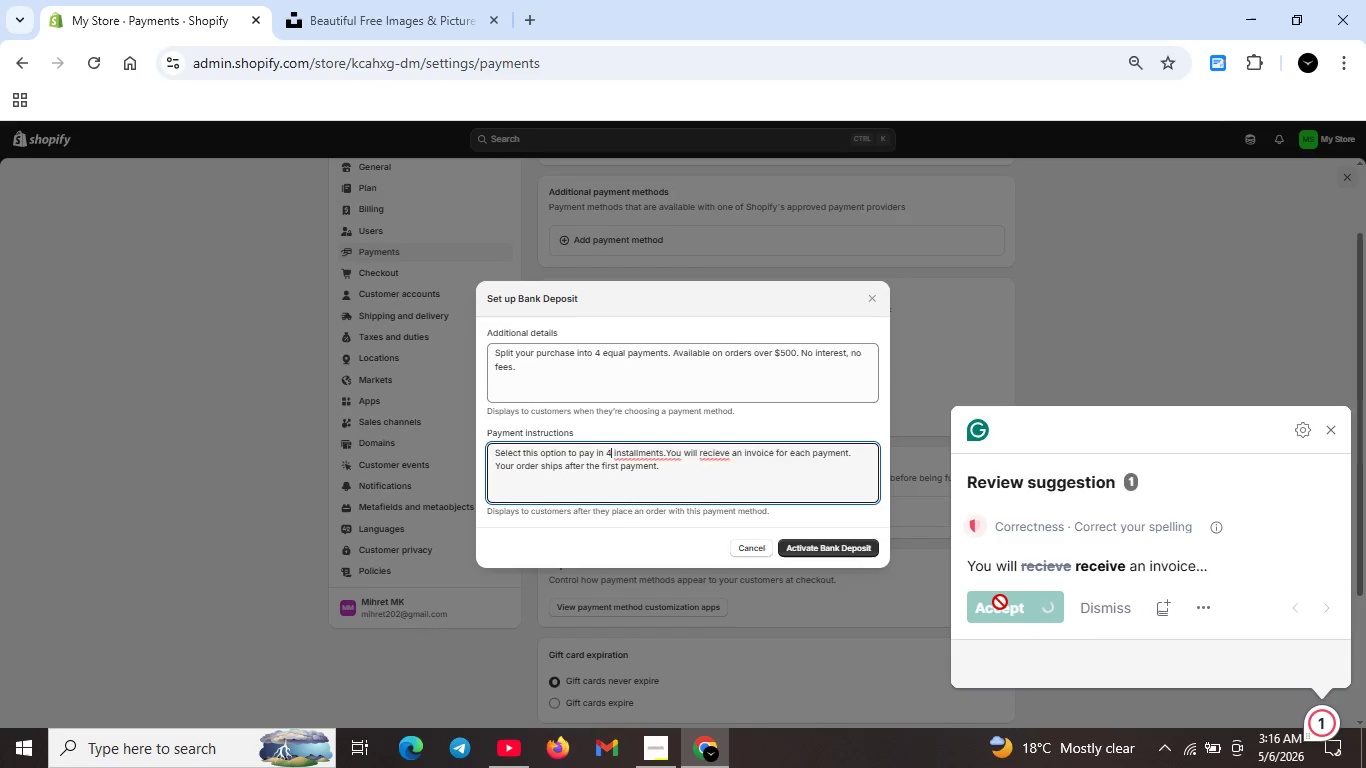 
key(Unknown)
 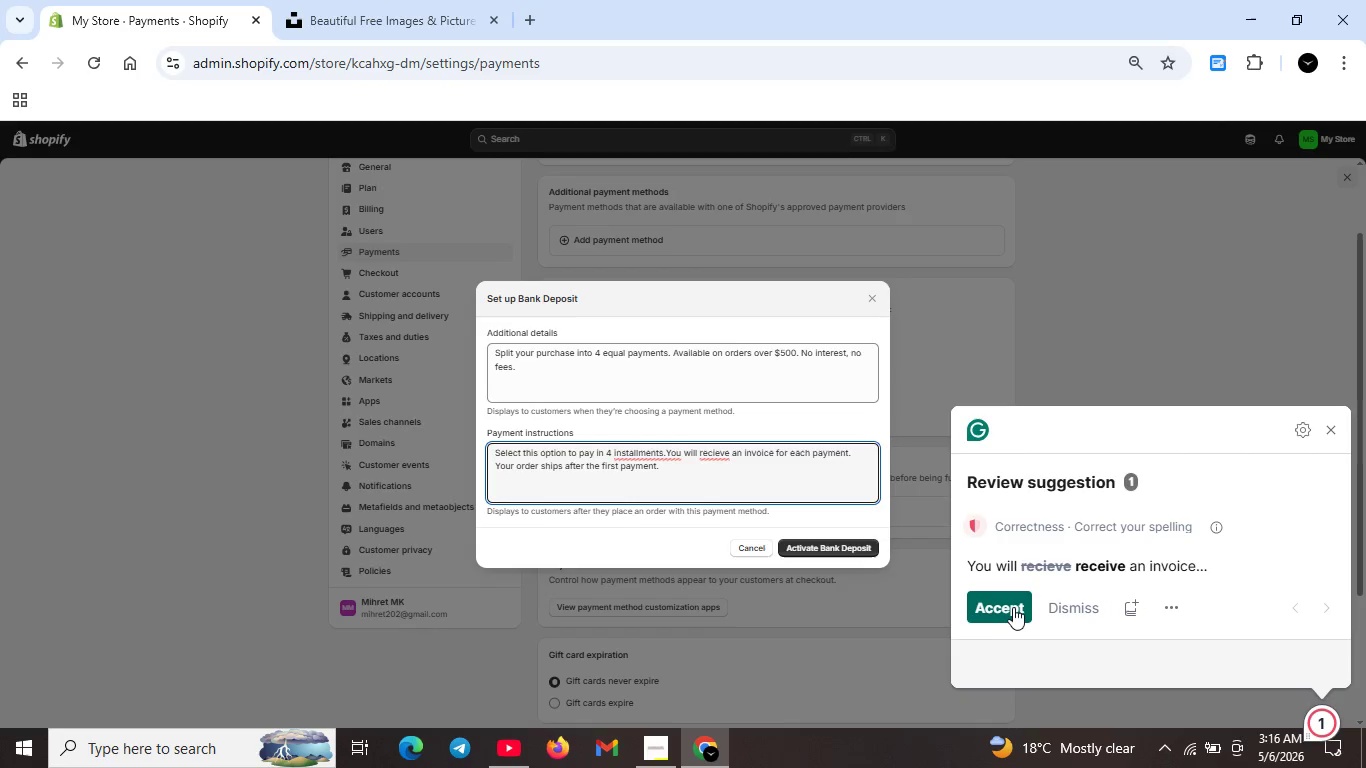 
left_click([1010, 607])
 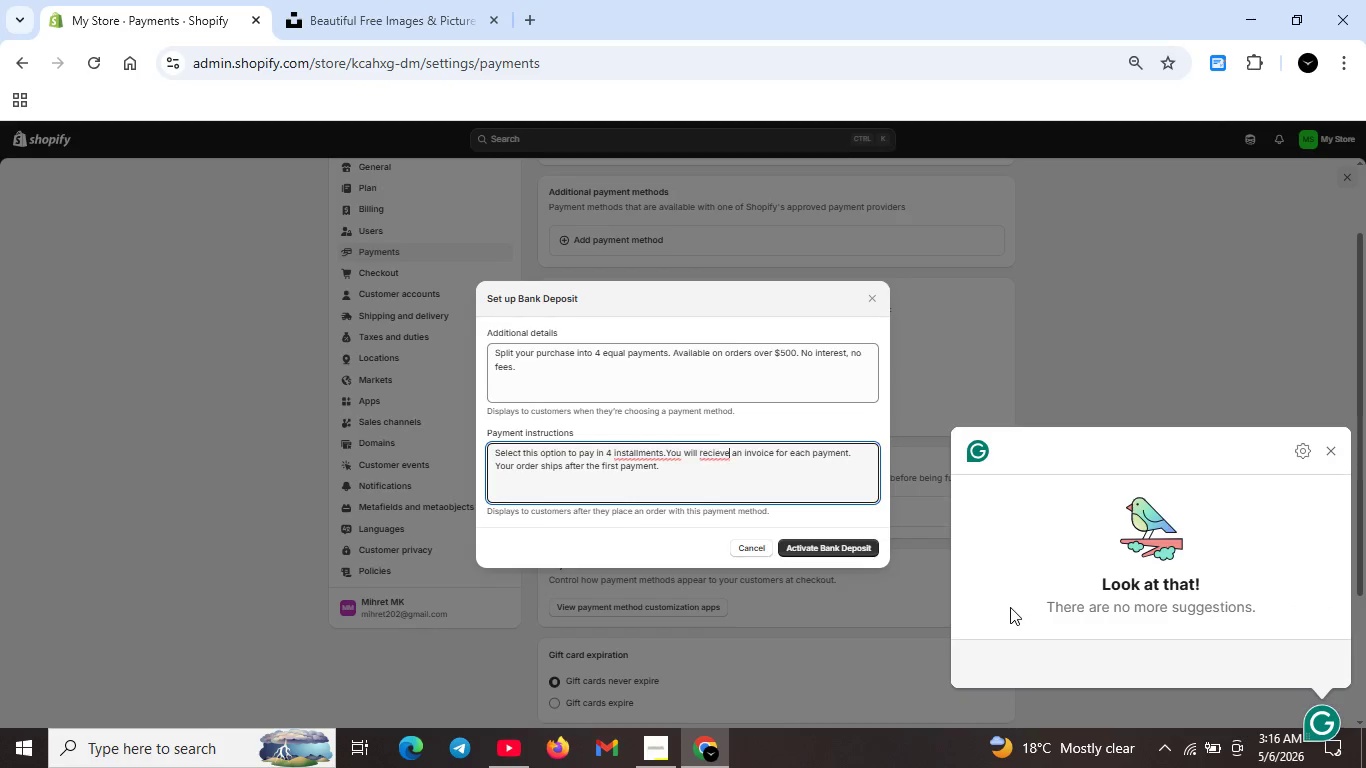 
key(Unknown)
 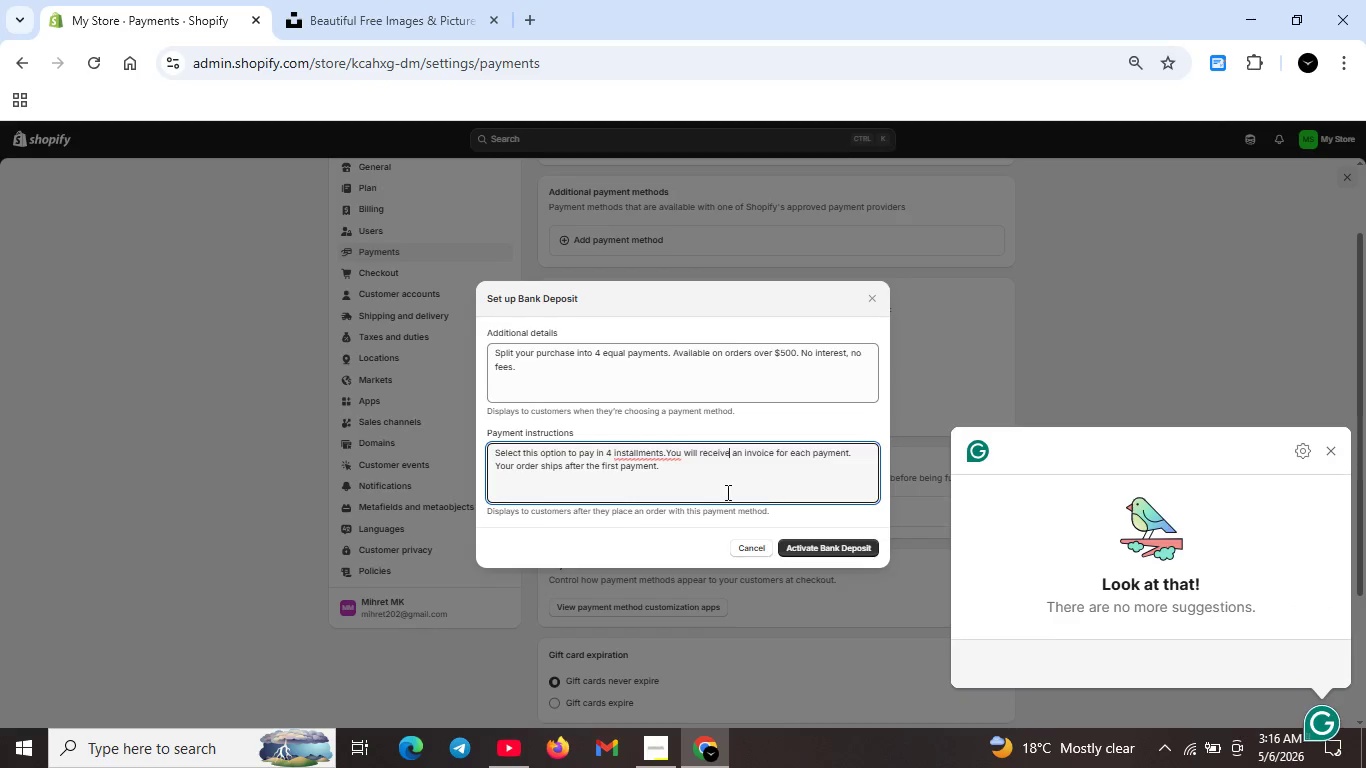 
key(Unknown)
 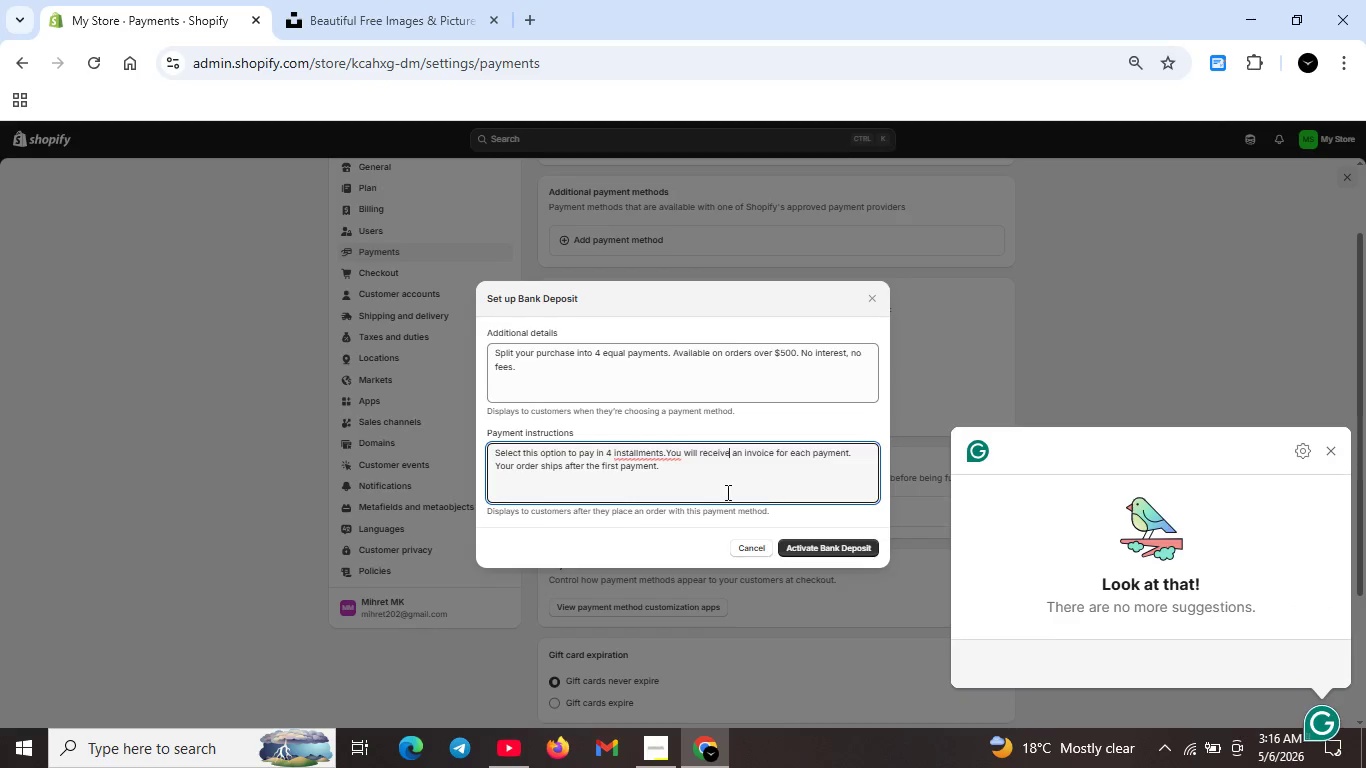 
key(Unknown)
 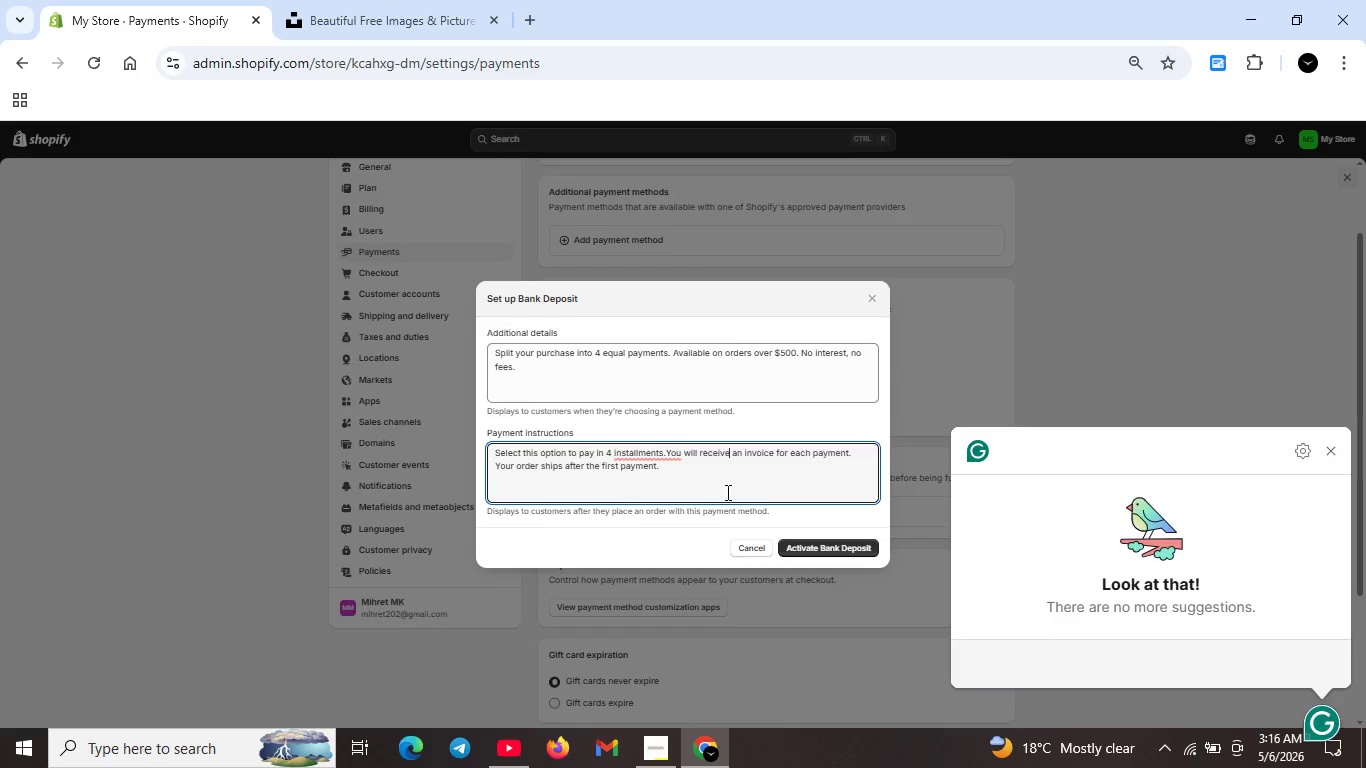 
key(Unknown)
 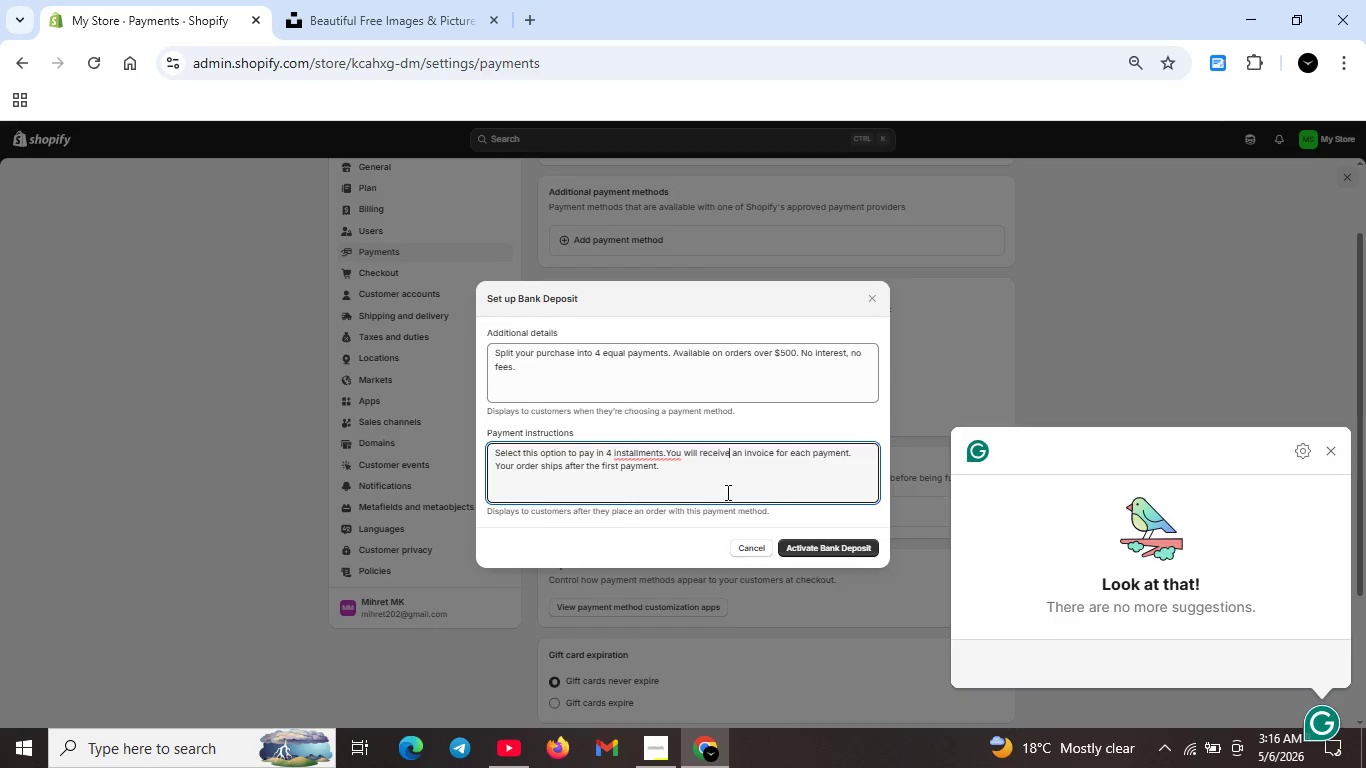 
key(Unknown)
 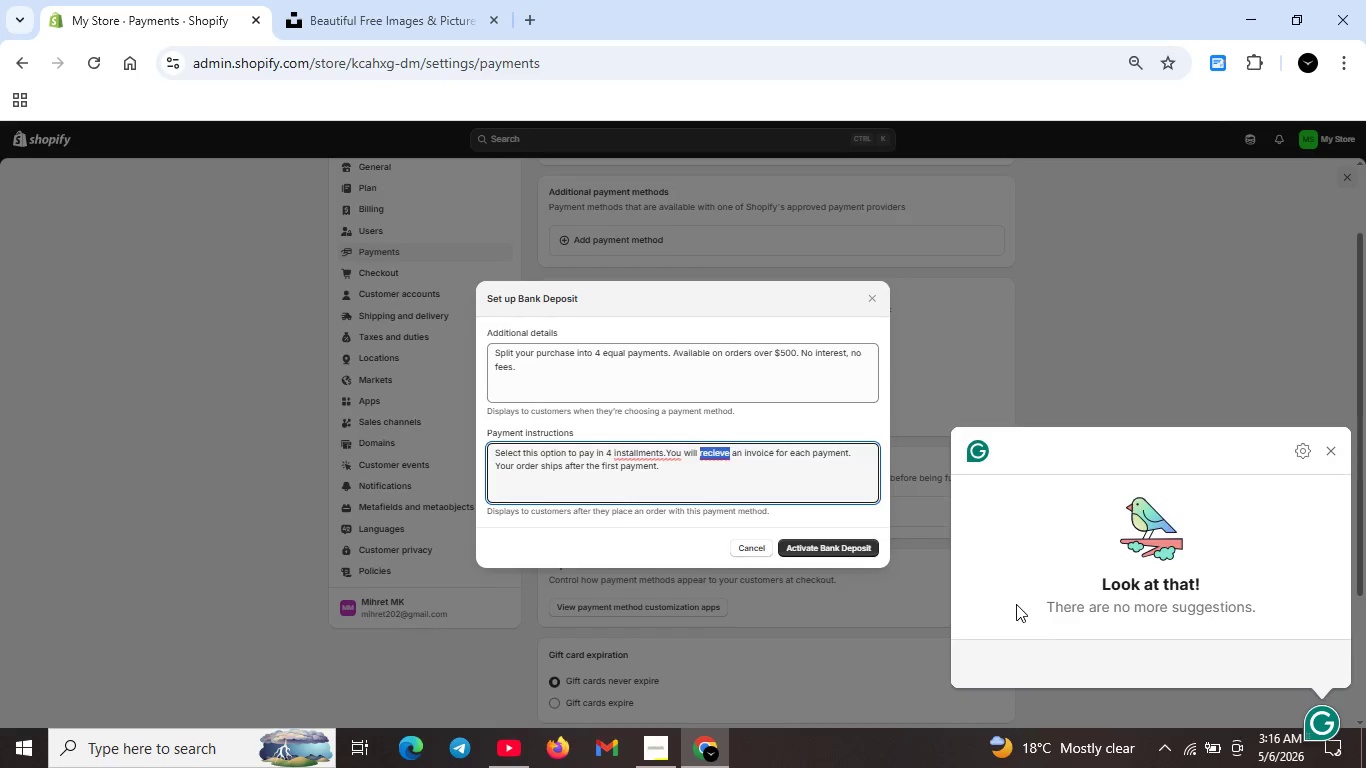 
hold_key(key=Unknown, duration=3.52)
 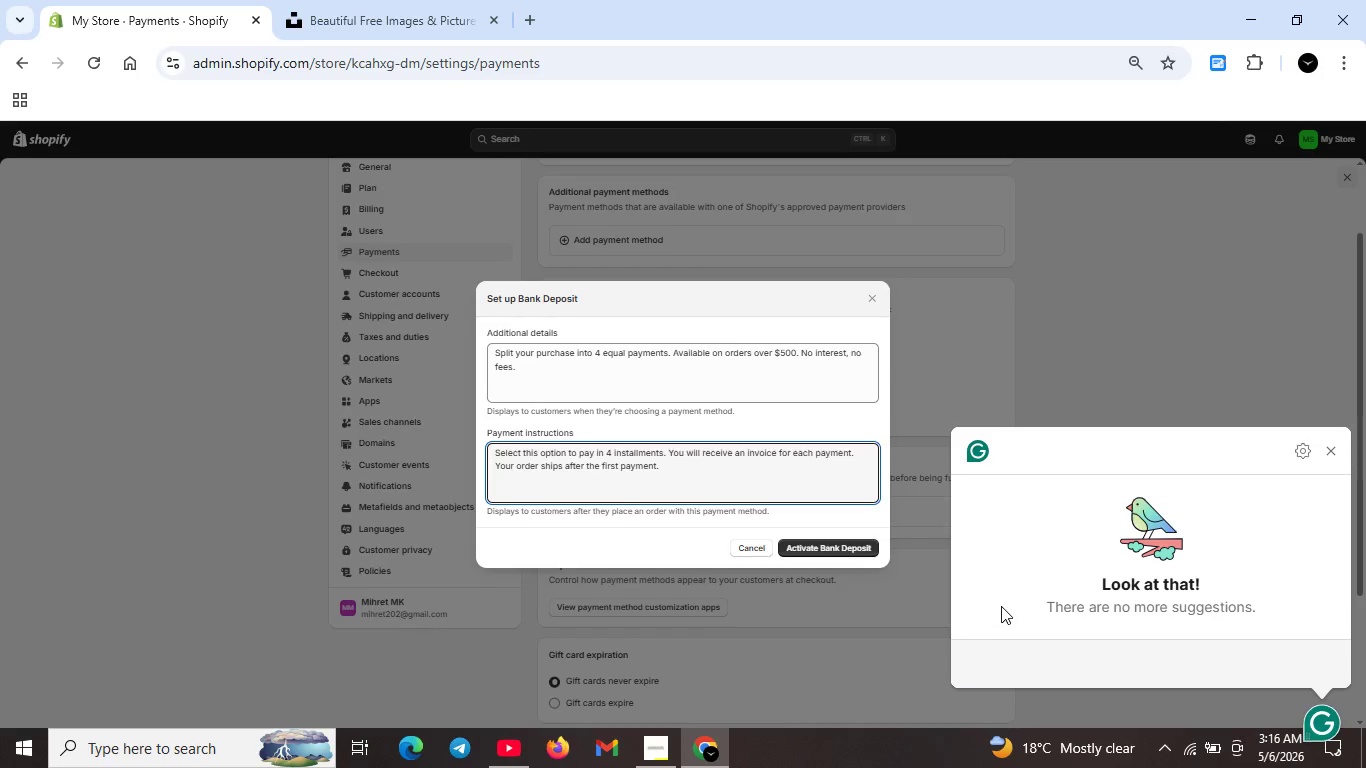 
left_click([1001, 606])
 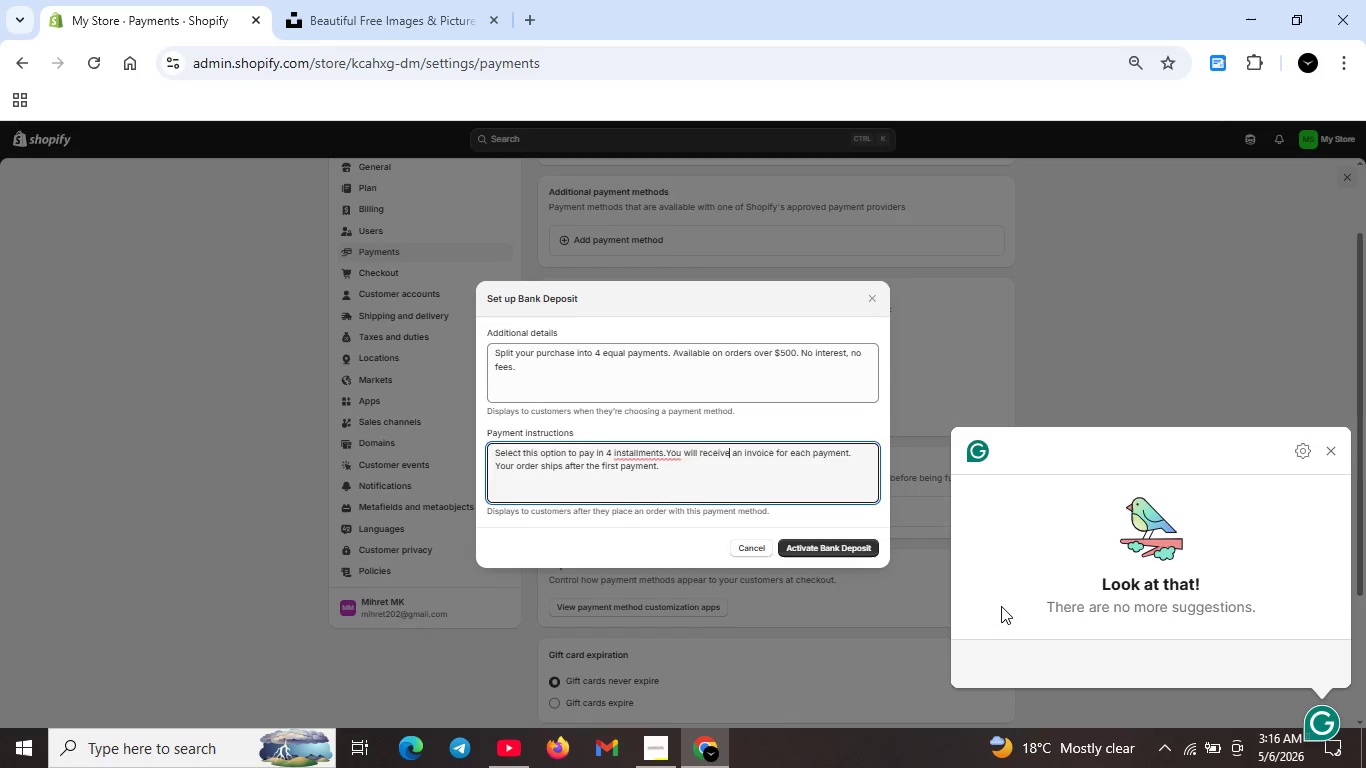 
left_click([1338, 459])
 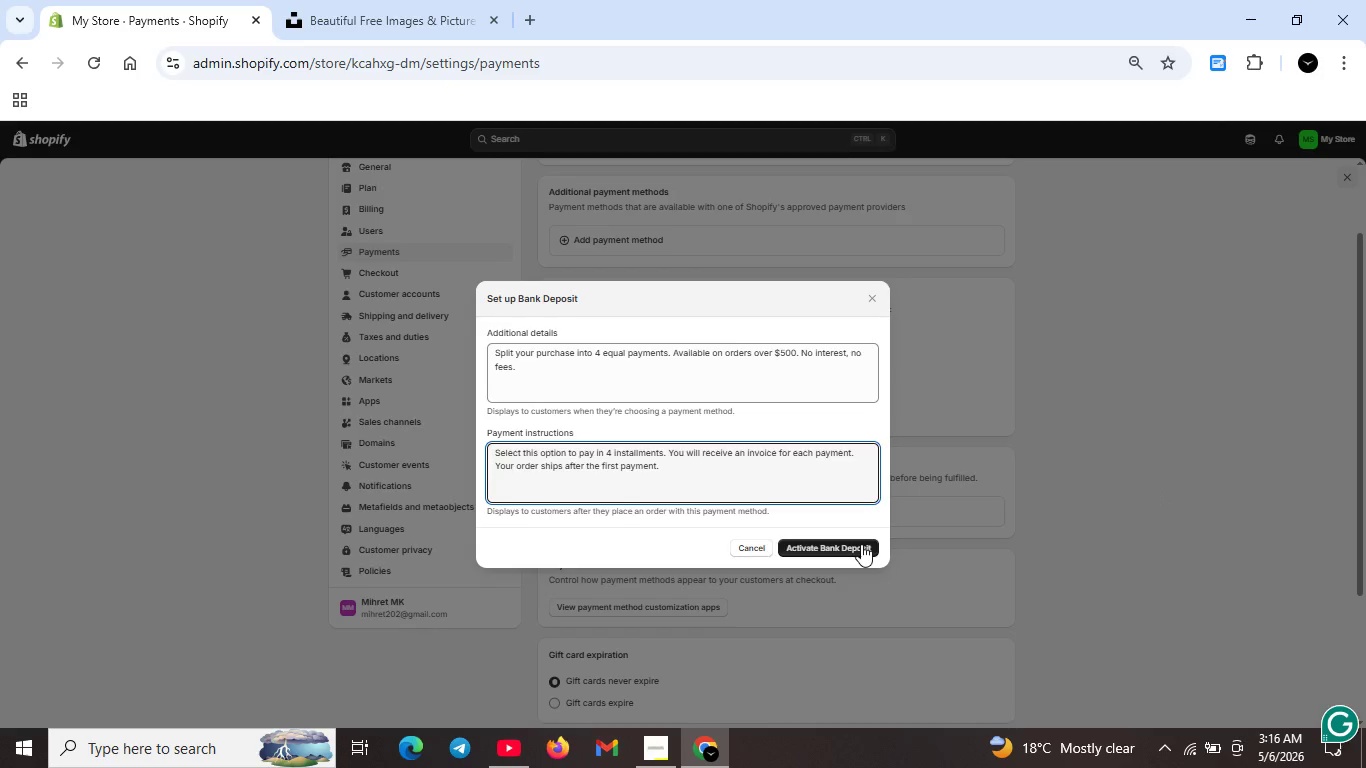 
left_click([861, 544])
 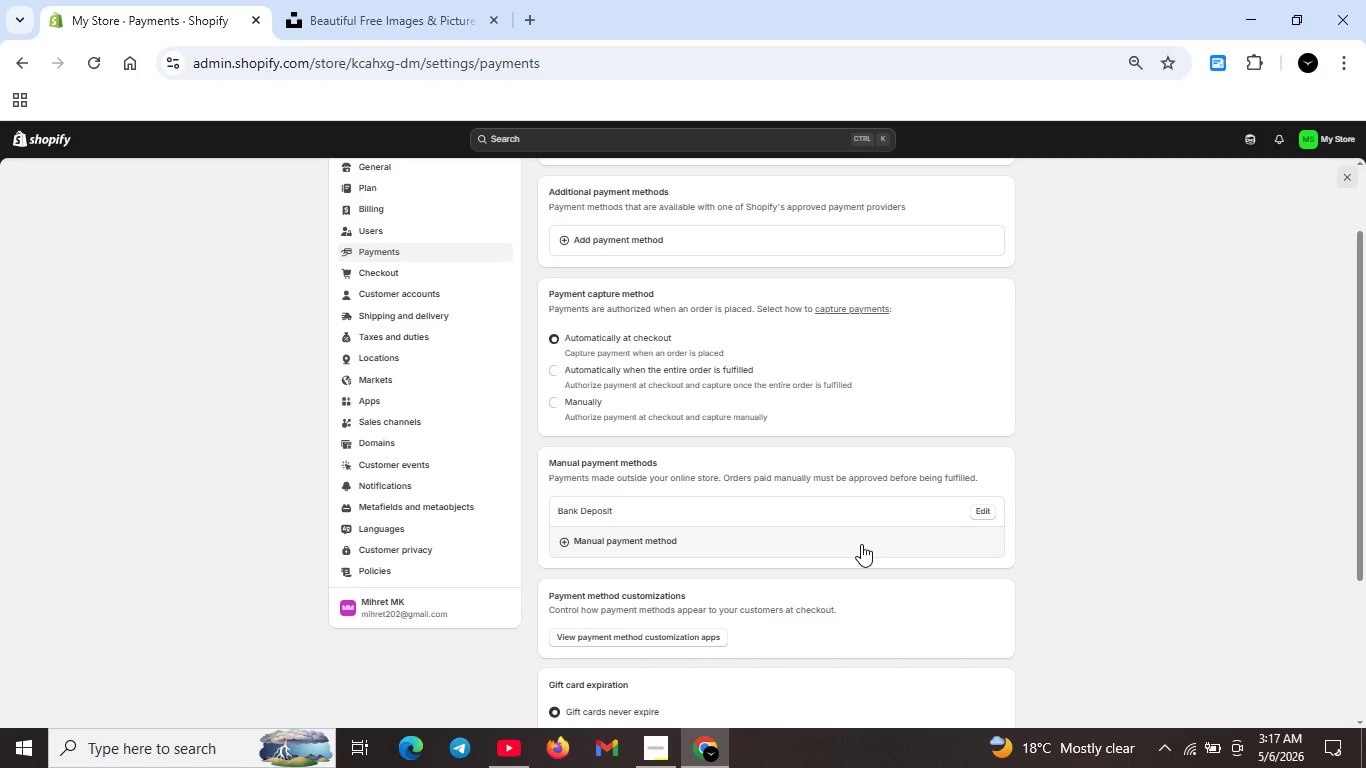 
wait(29.53)
 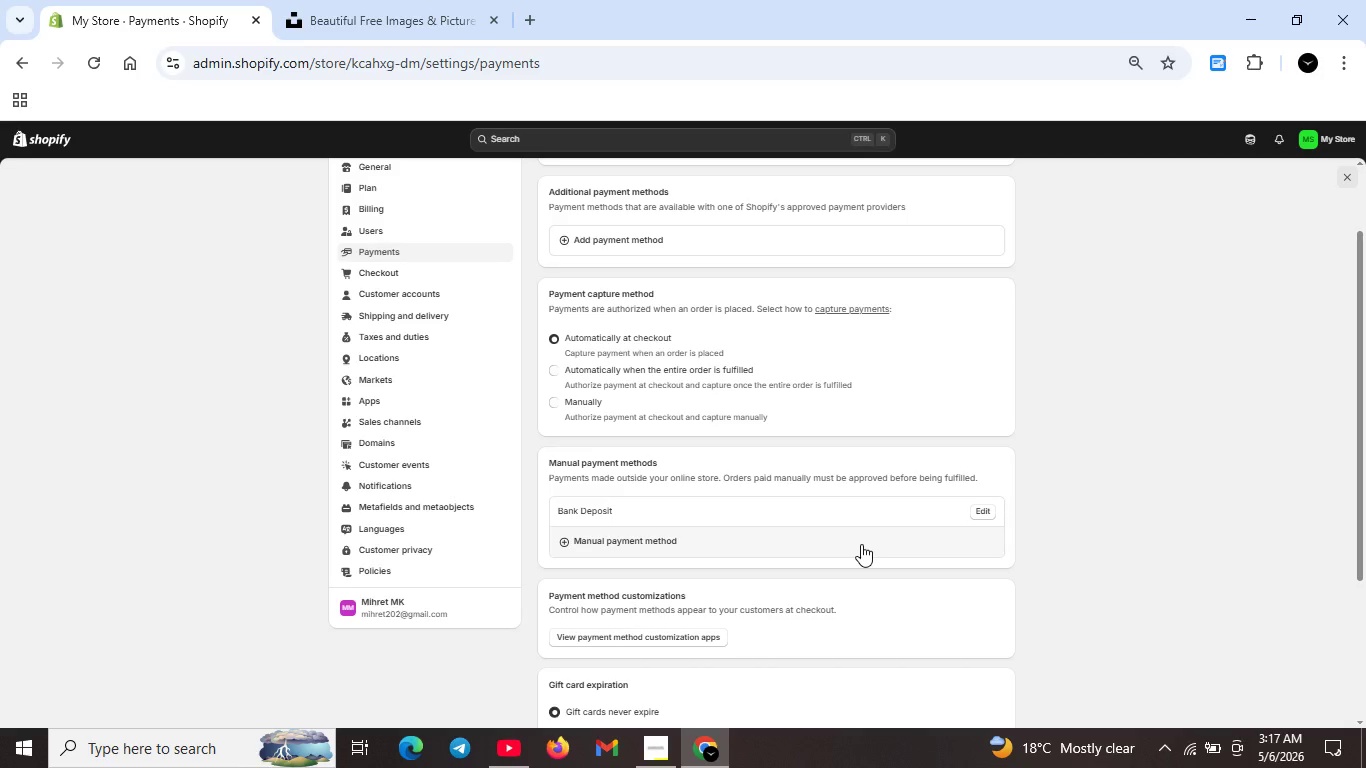 
scroll: coordinate [824, 550], scroll_direction: down, amount: 3.0
 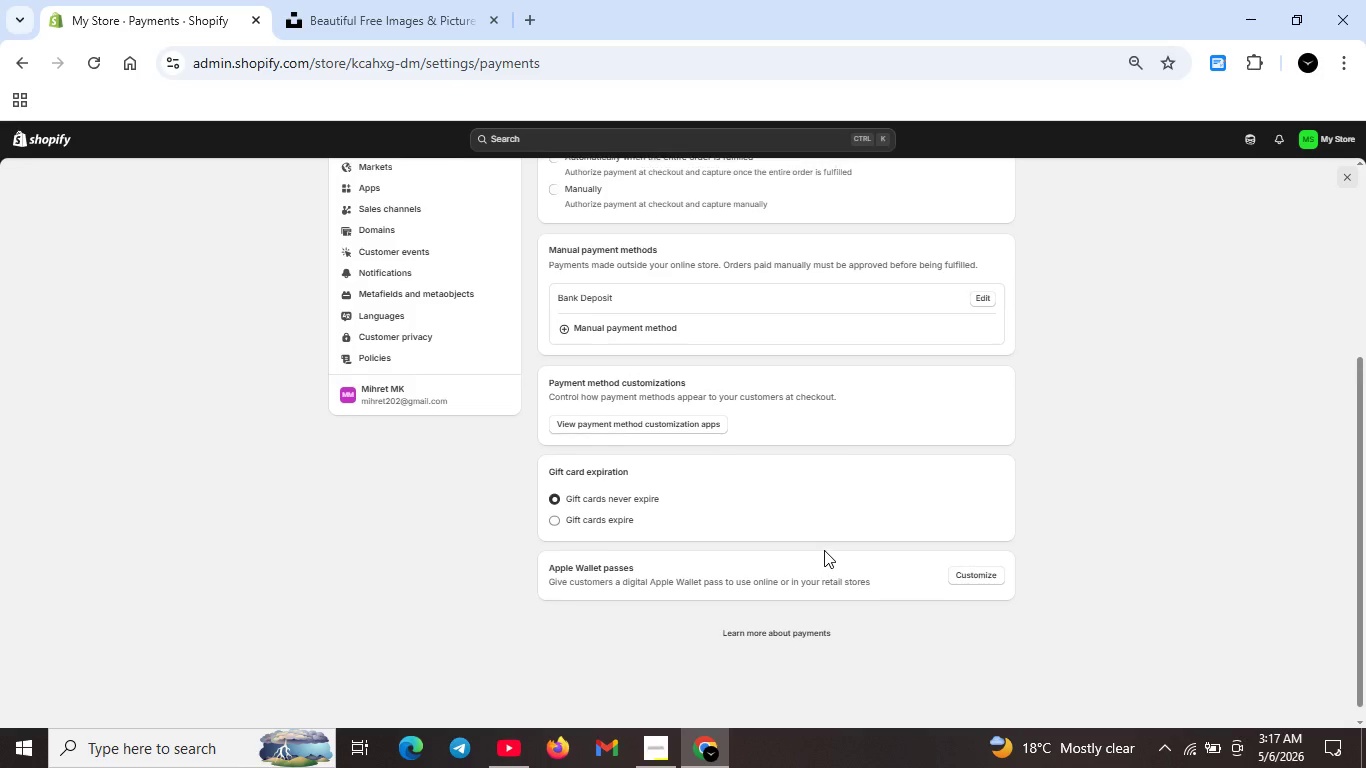 
scroll: coordinate [769, 535], scroll_direction: up, amount: 3.0
 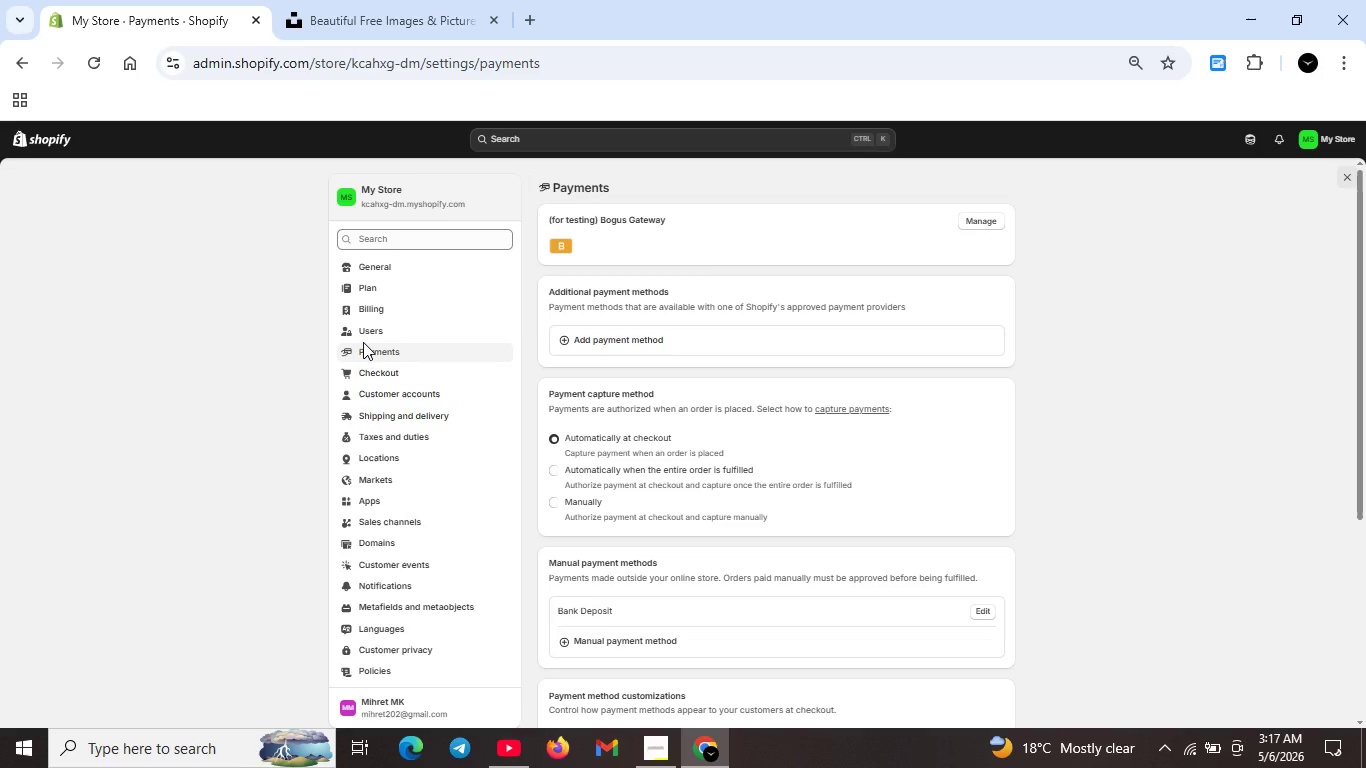 
wait(10.49)
 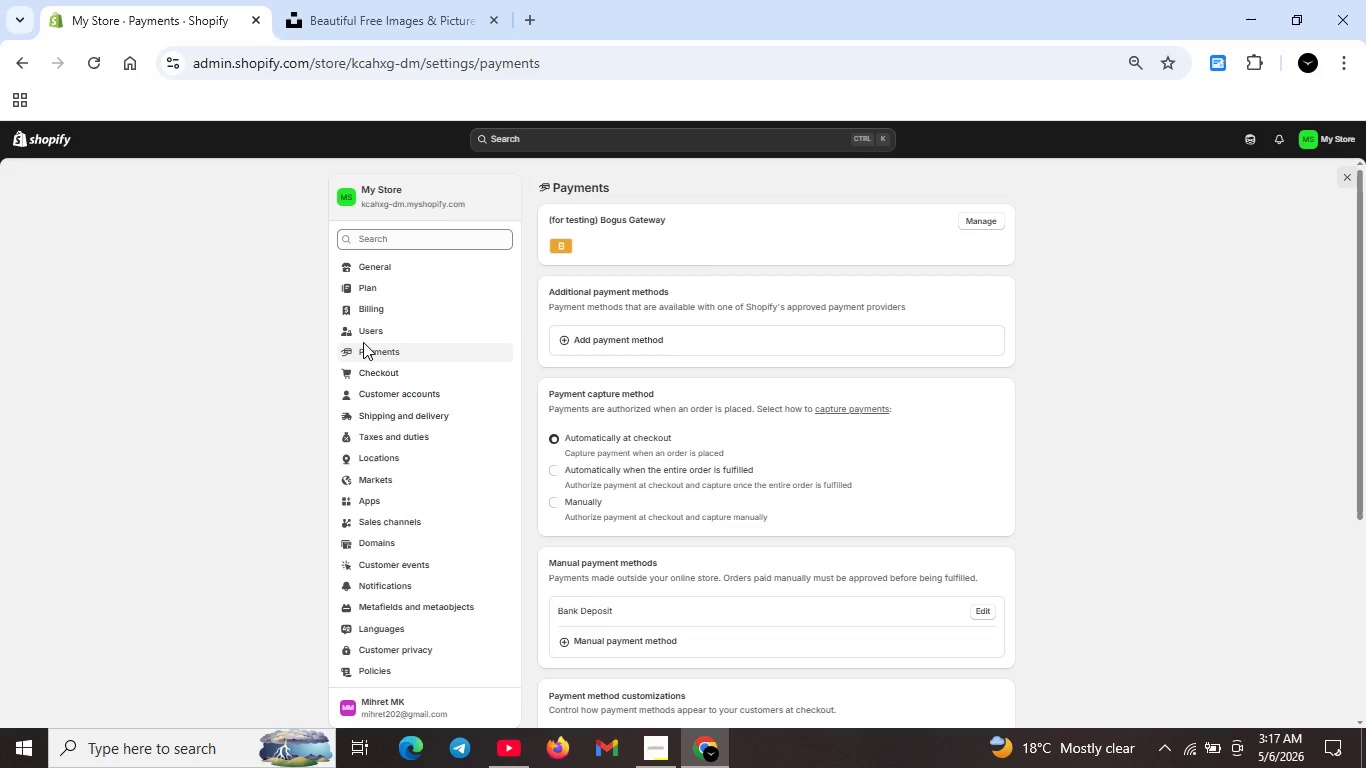 
left_click([390, 369])
 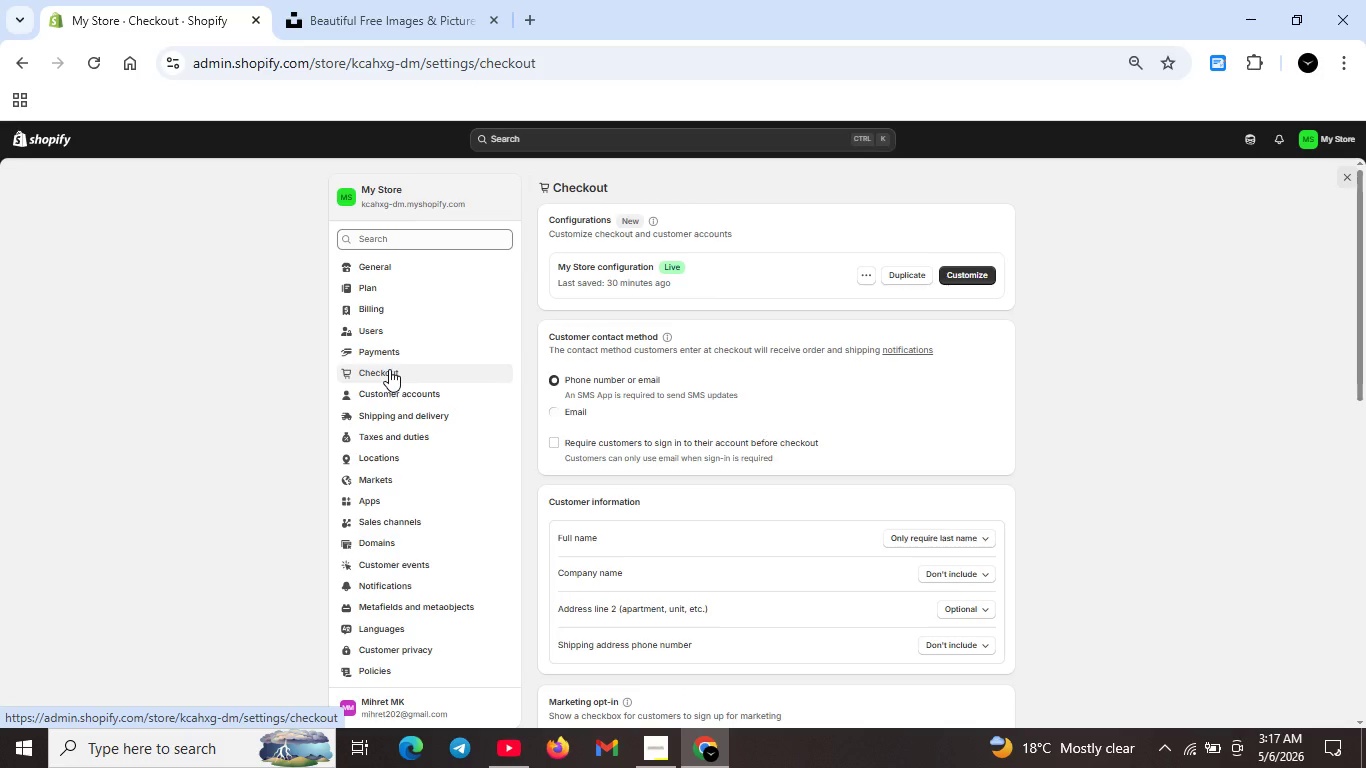 
wait(6.56)
 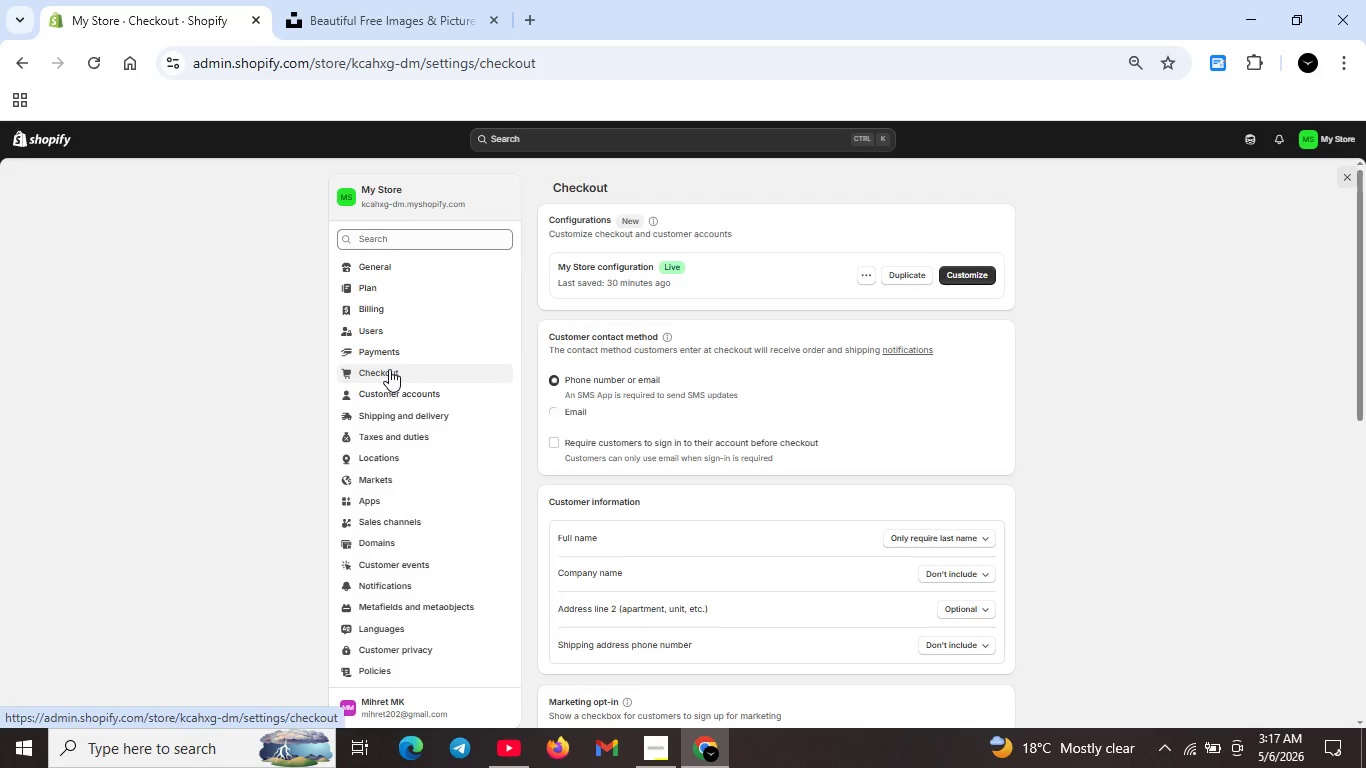 
scroll: coordinate [572, 638], scroll_direction: down, amount: 3.0
 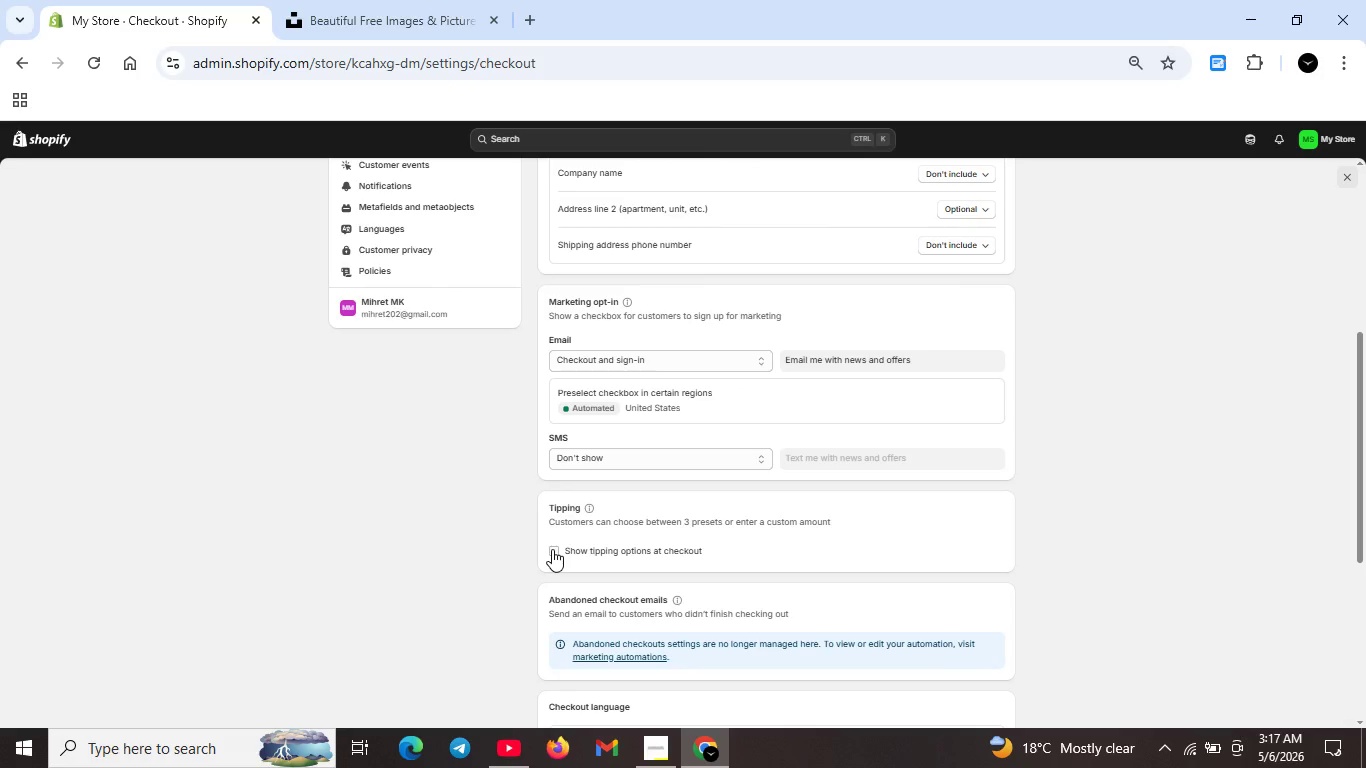 
left_click([552, 550])
 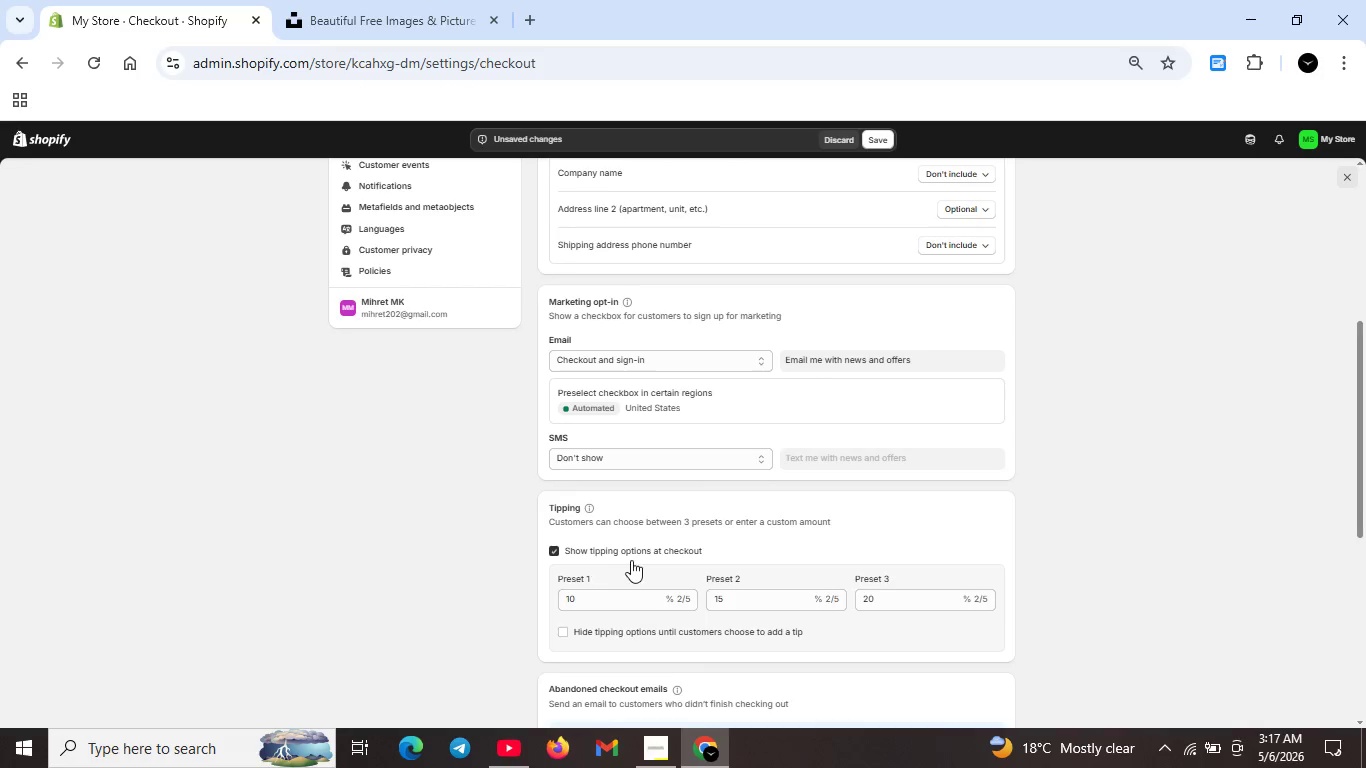 
scroll: coordinate [633, 560], scroll_direction: down, amount: 2.0
 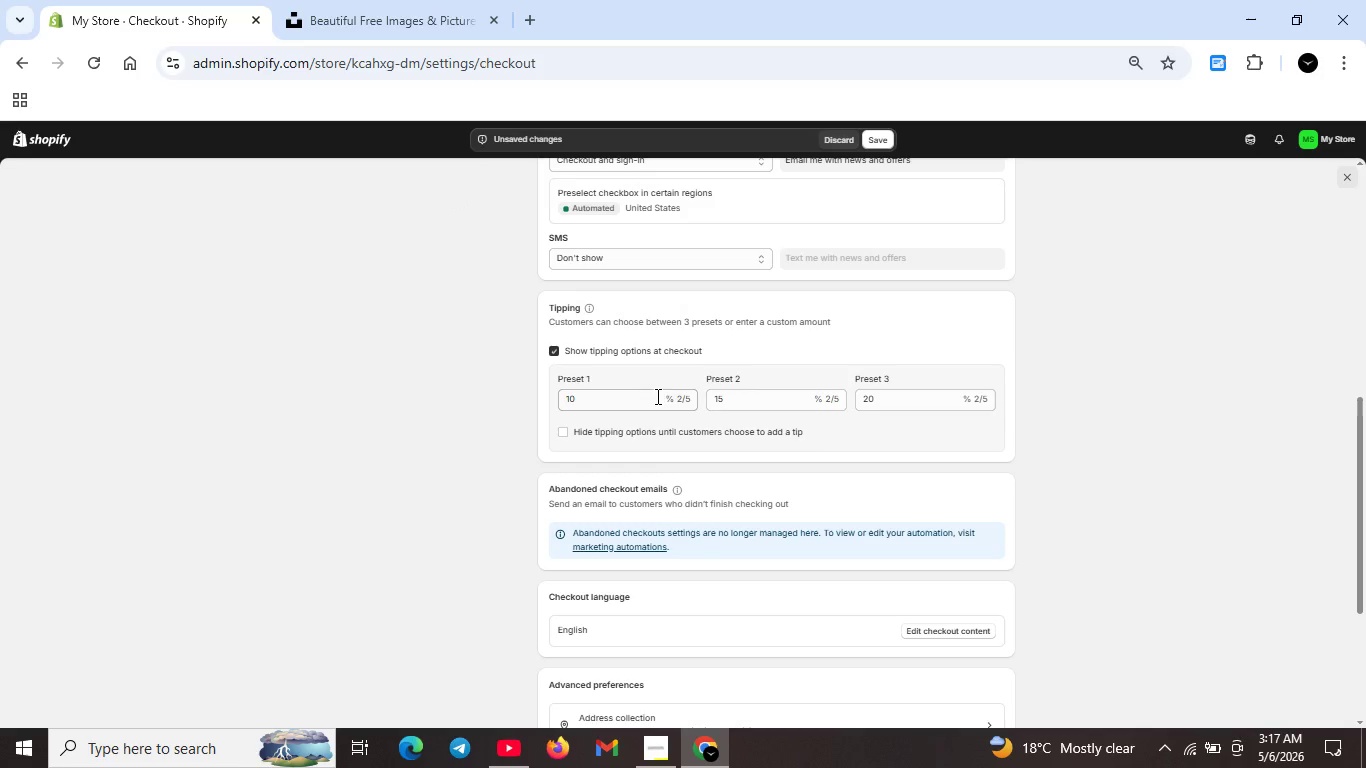 
left_click([657, 394])
 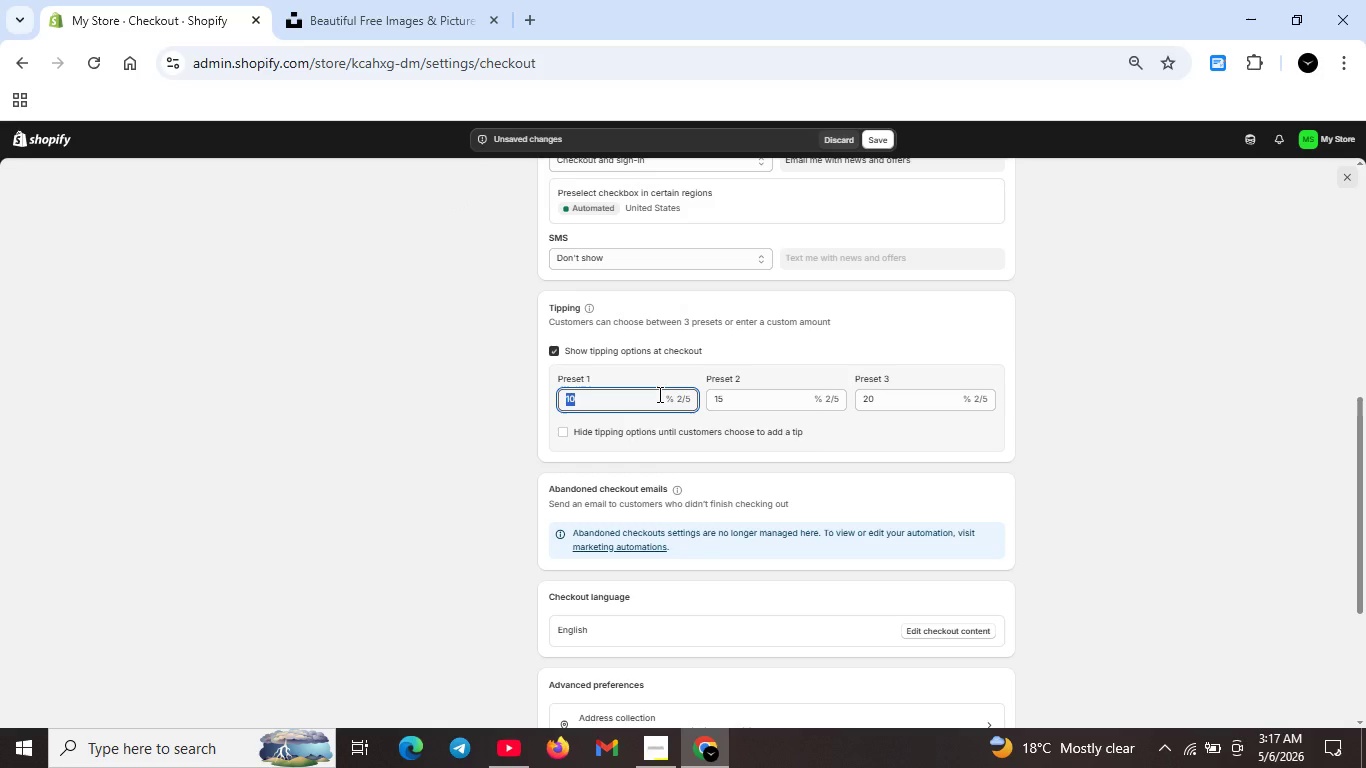 
key(Backspace)
 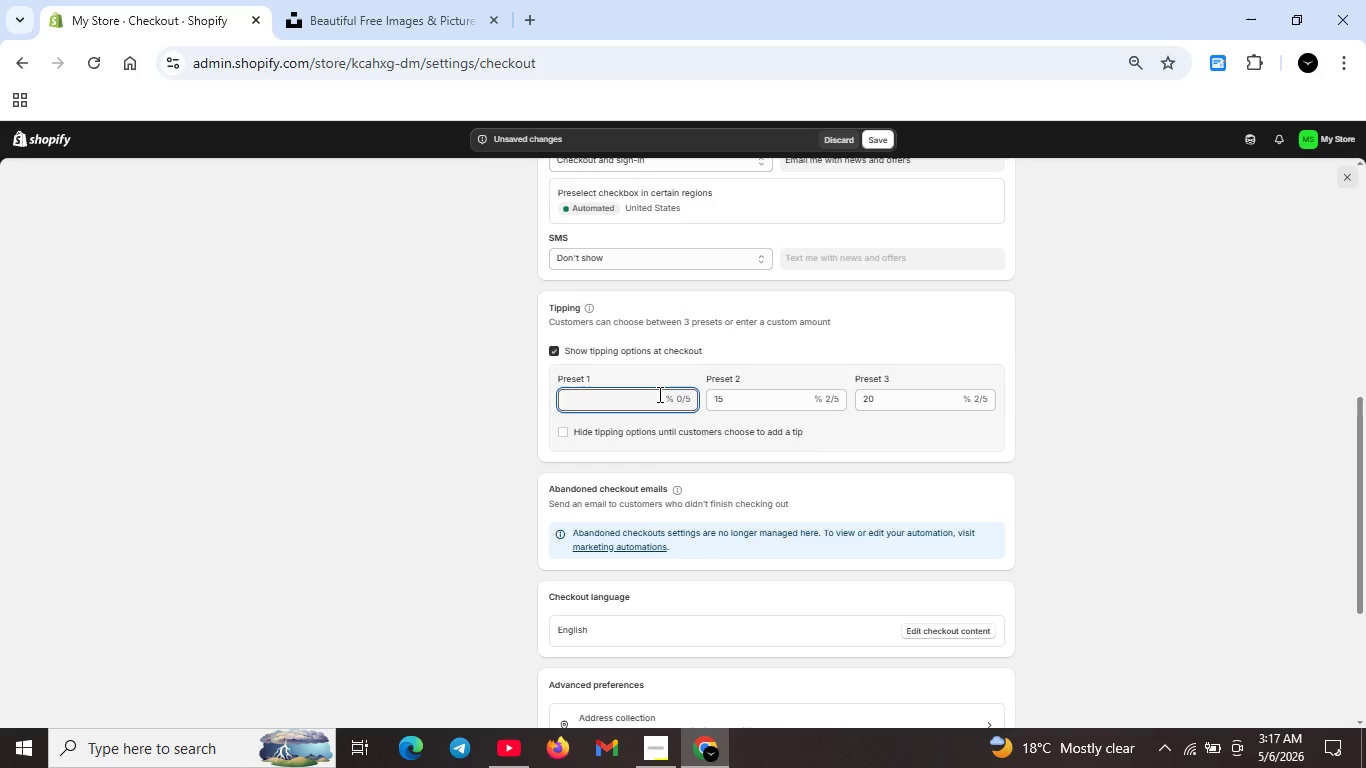 
key(5)
 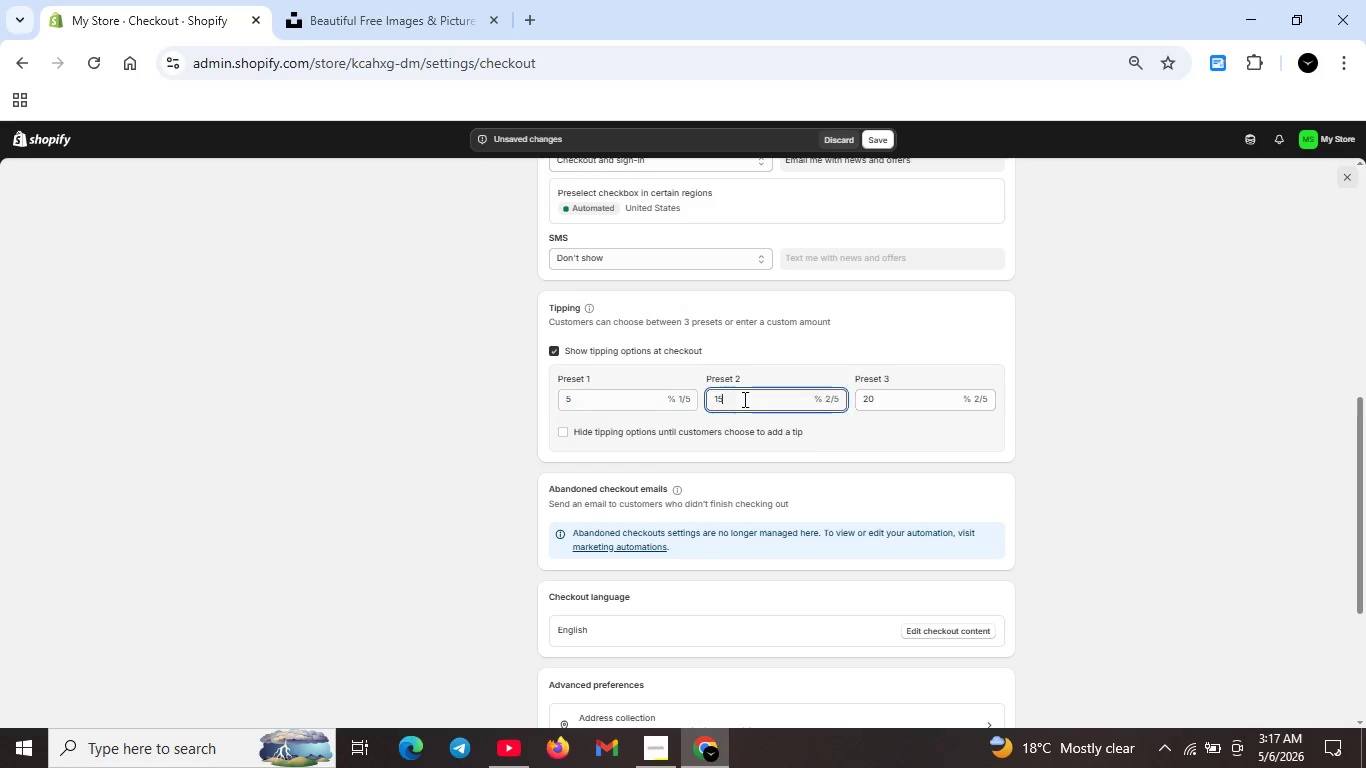 
double_click([743, 399])
 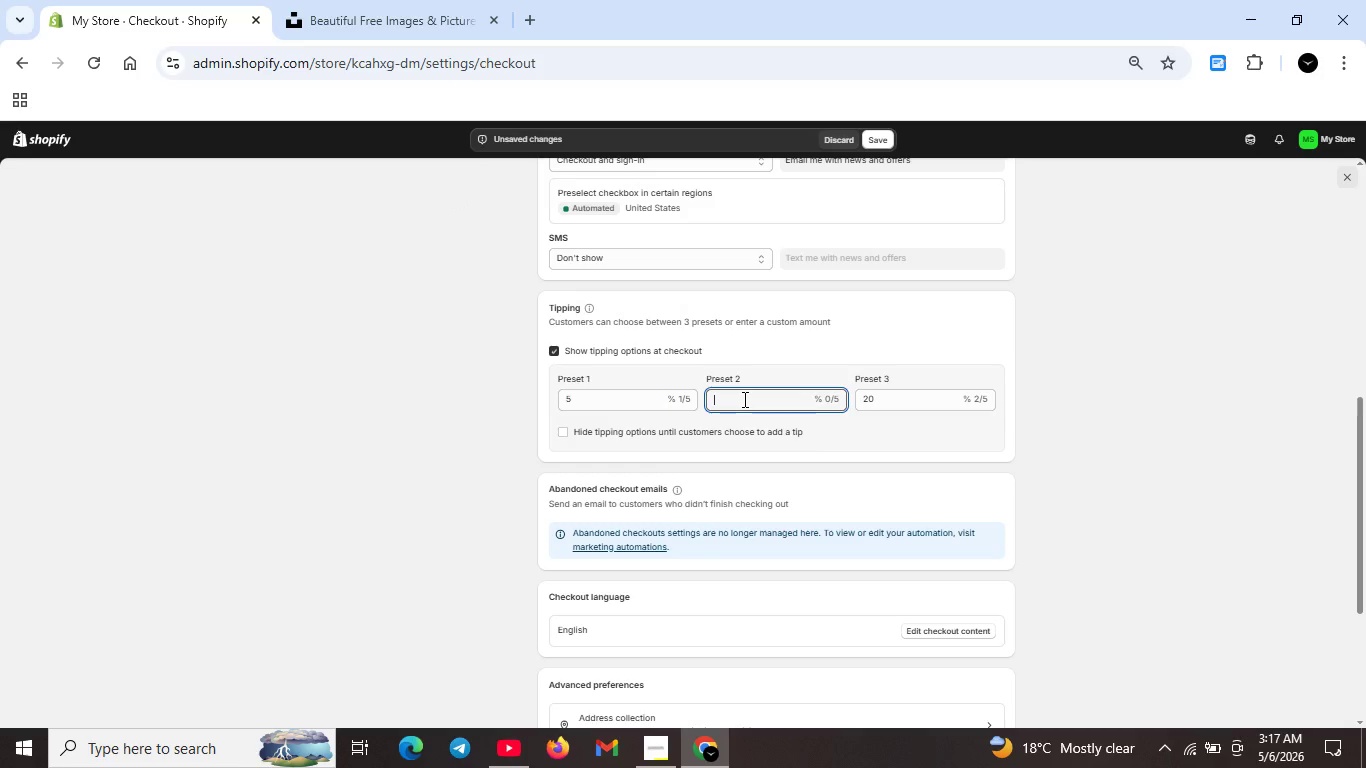 
key(Backspace)
type(10)
 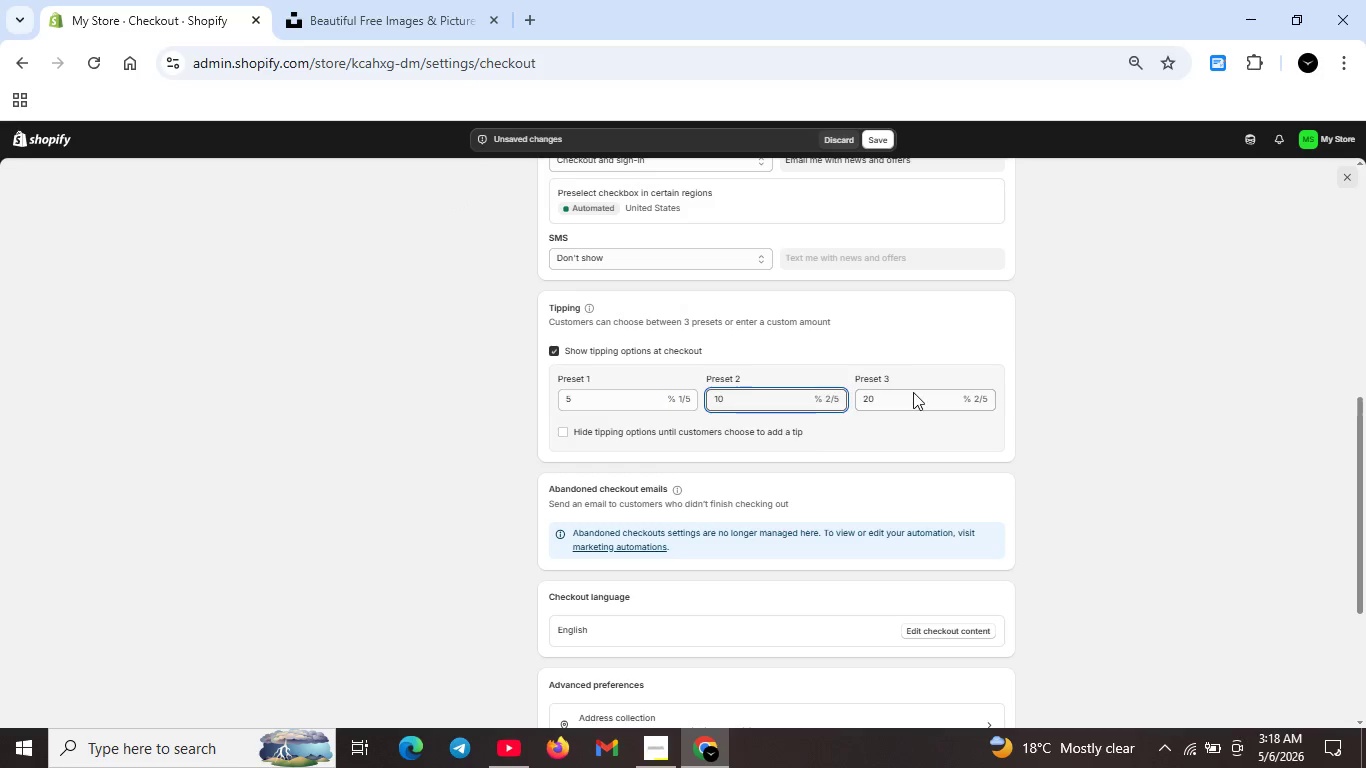 
double_click([913, 392])
 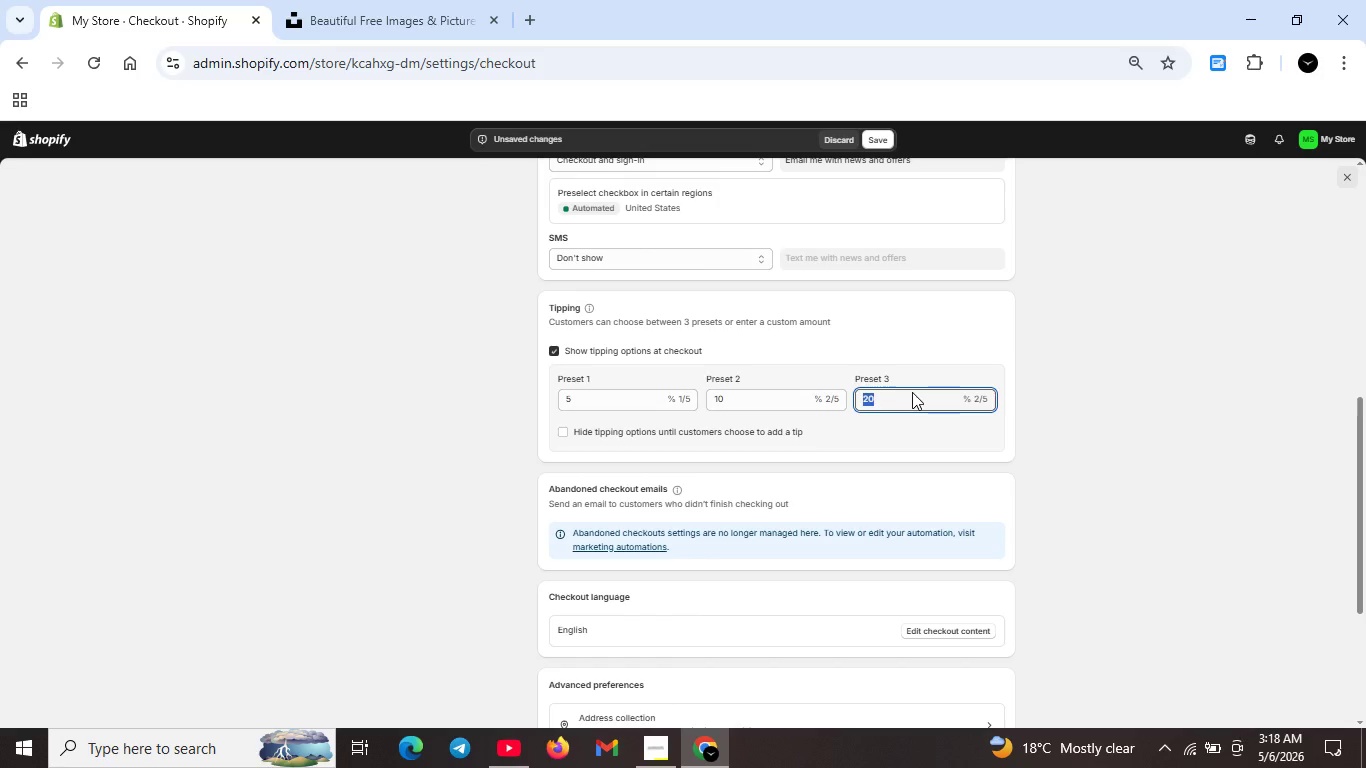 
key(Backspace)
type(15)
 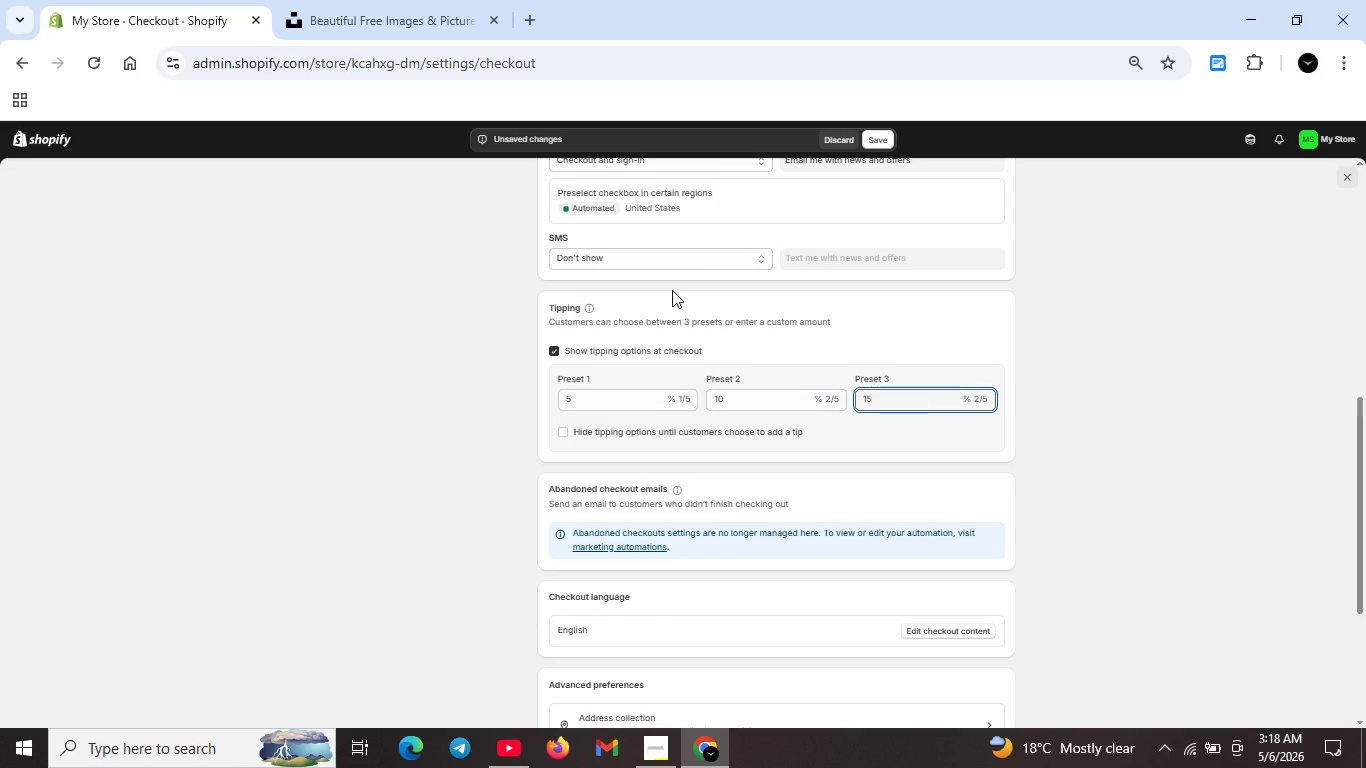 
wait(6.2)
 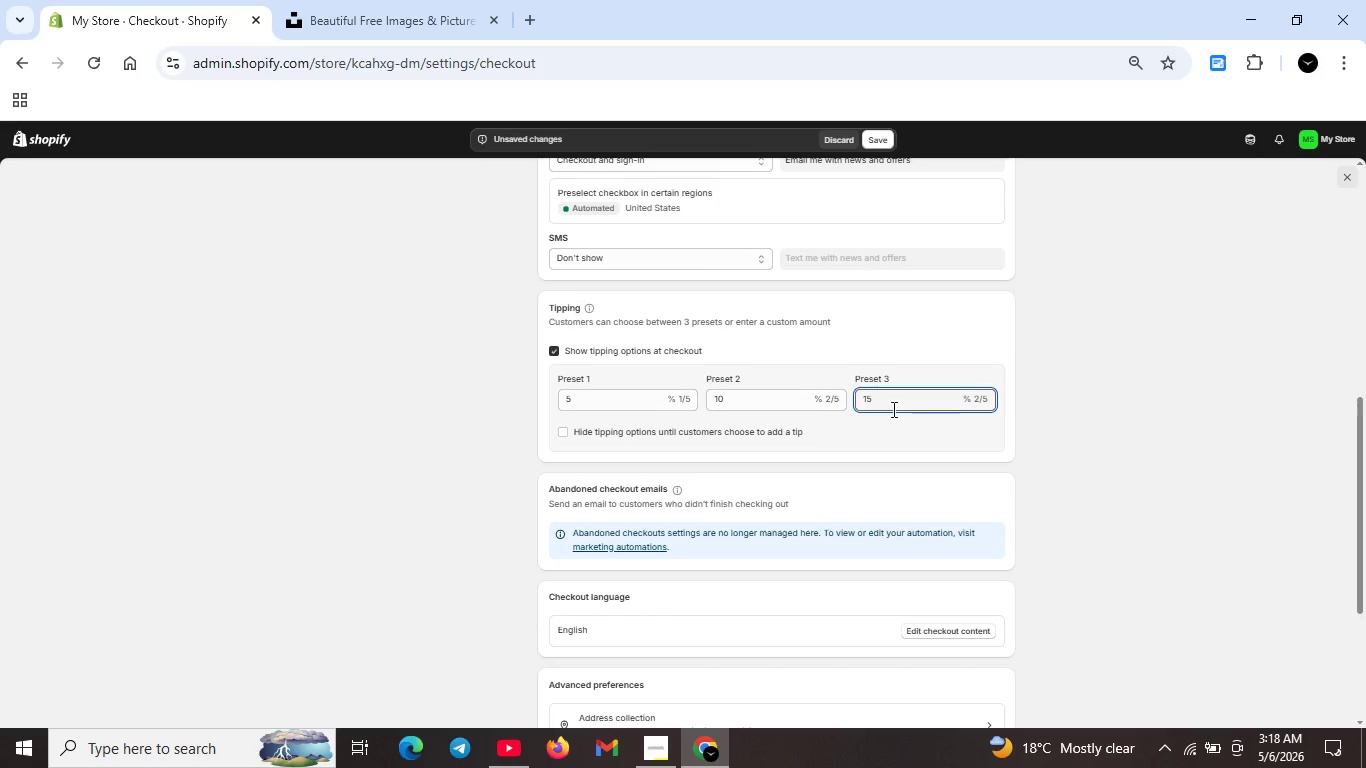 
left_click([868, 137])
 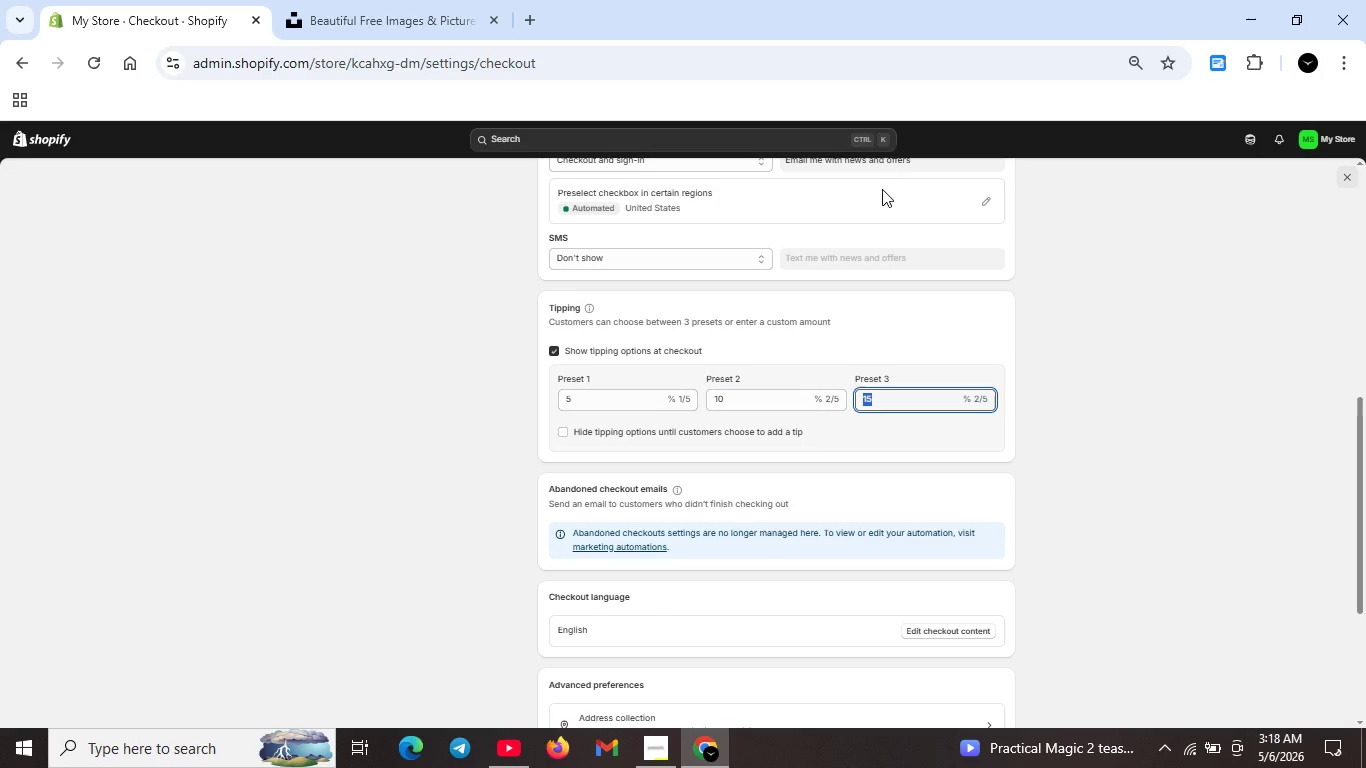 
wait(41.3)
 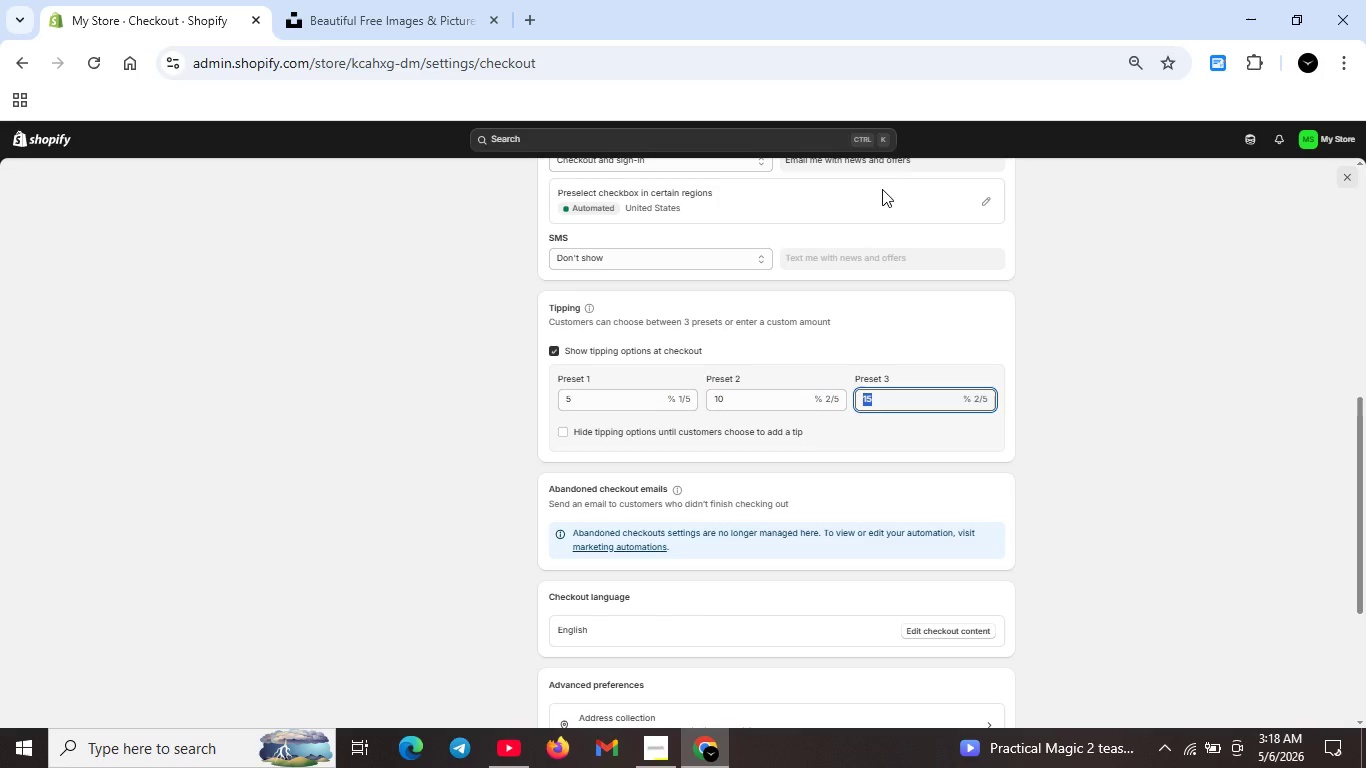 
left_click([692, 399])
 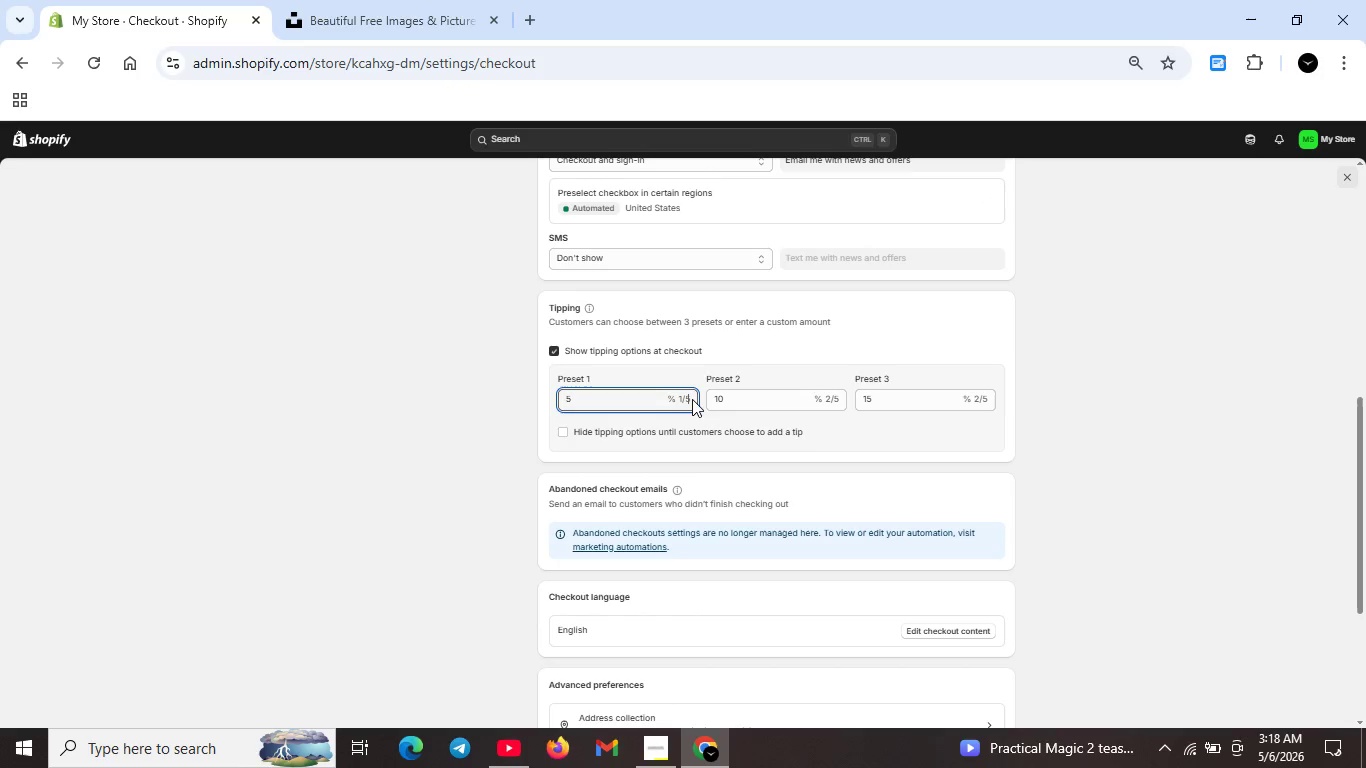 
left_click([692, 399])
 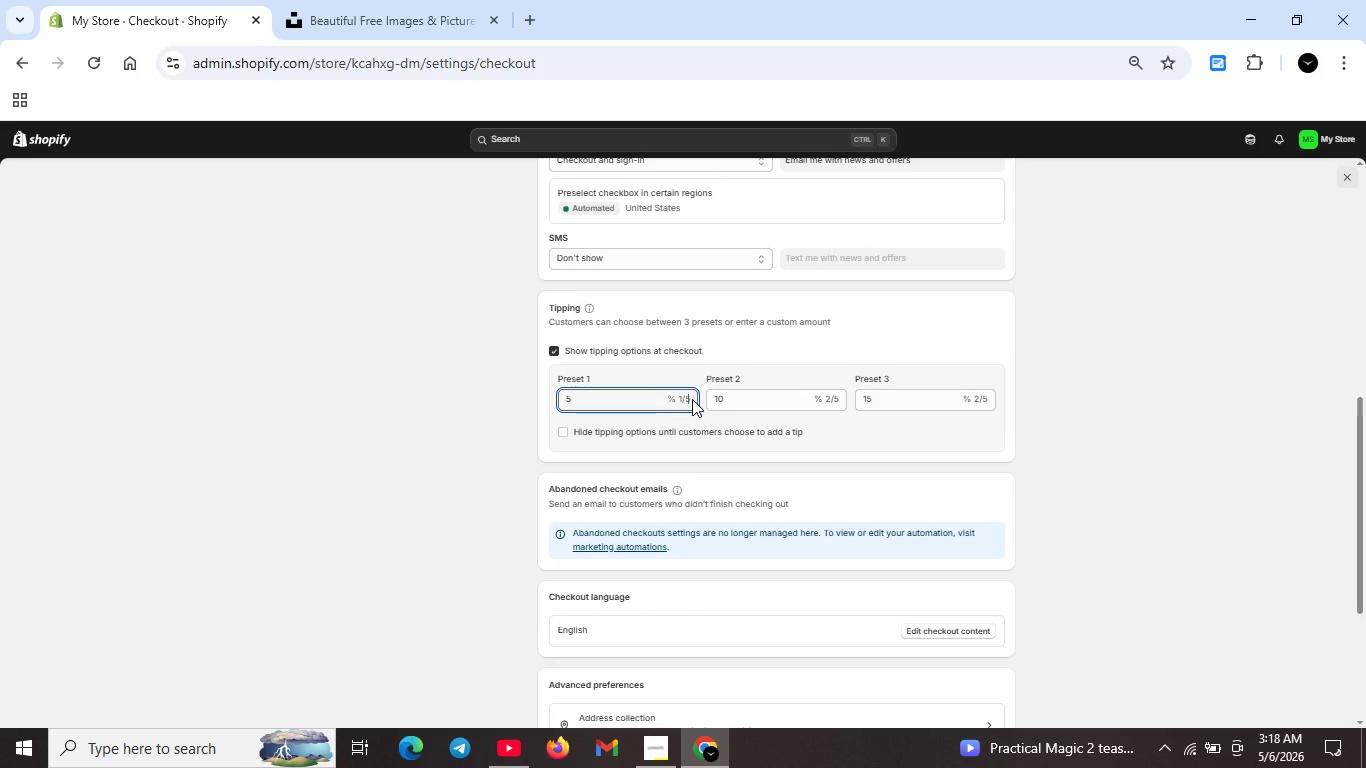 
left_click([692, 399])
 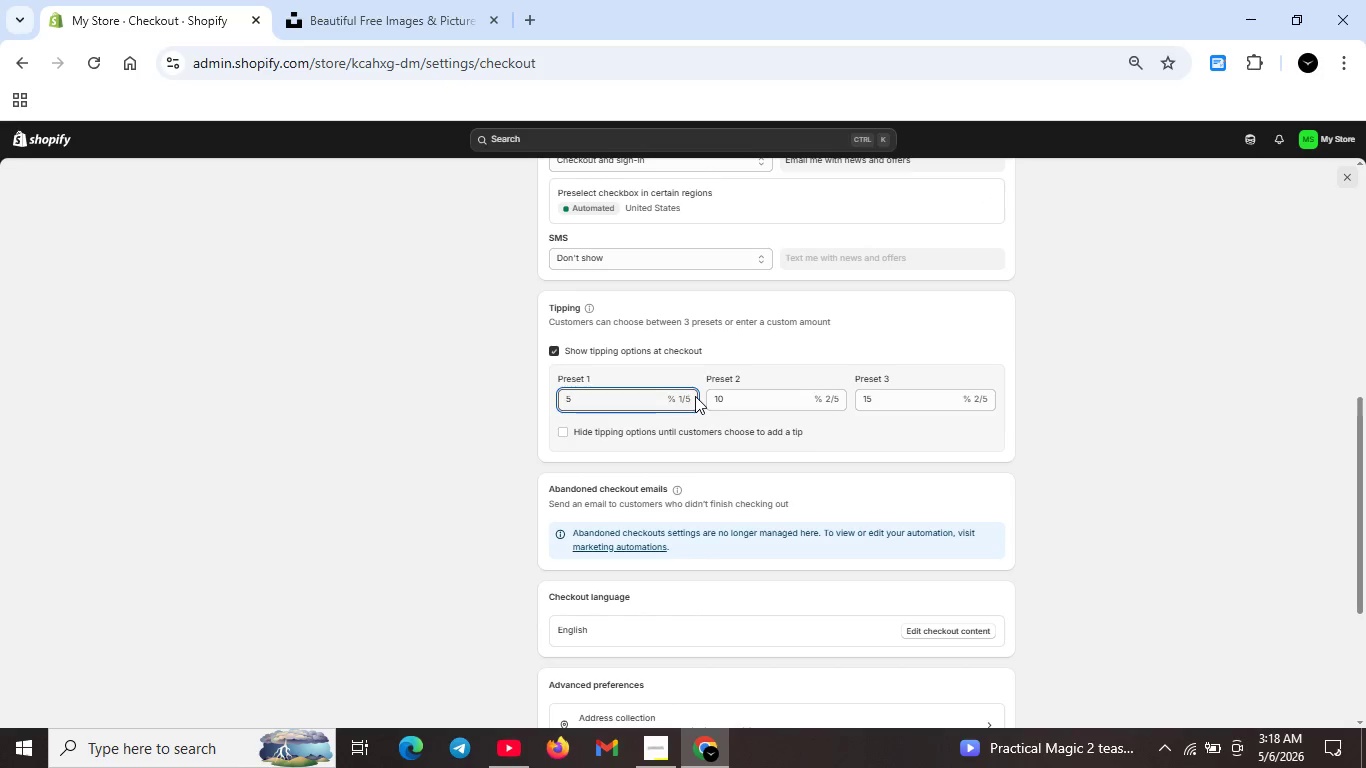 
left_click([695, 396])
 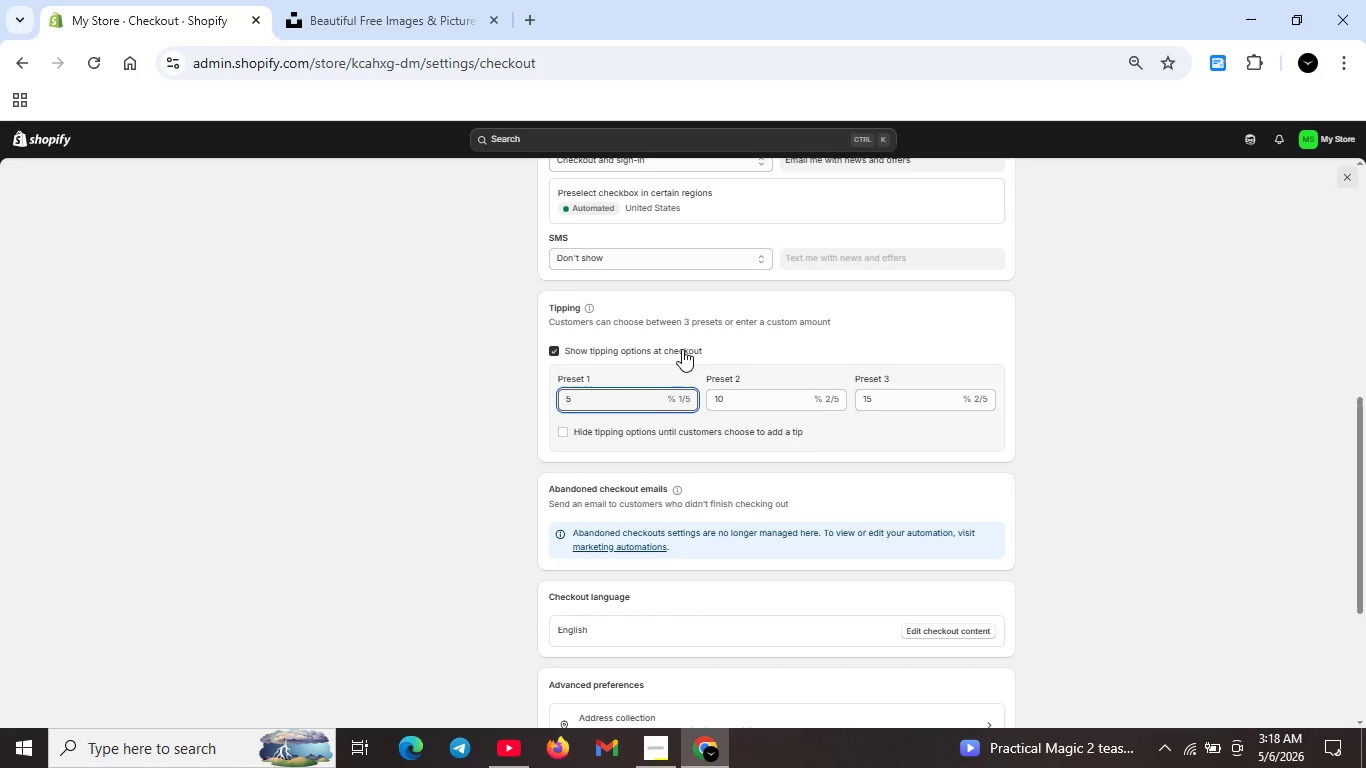 
scroll: coordinate [701, 353], scroll_direction: down, amount: 2.0
 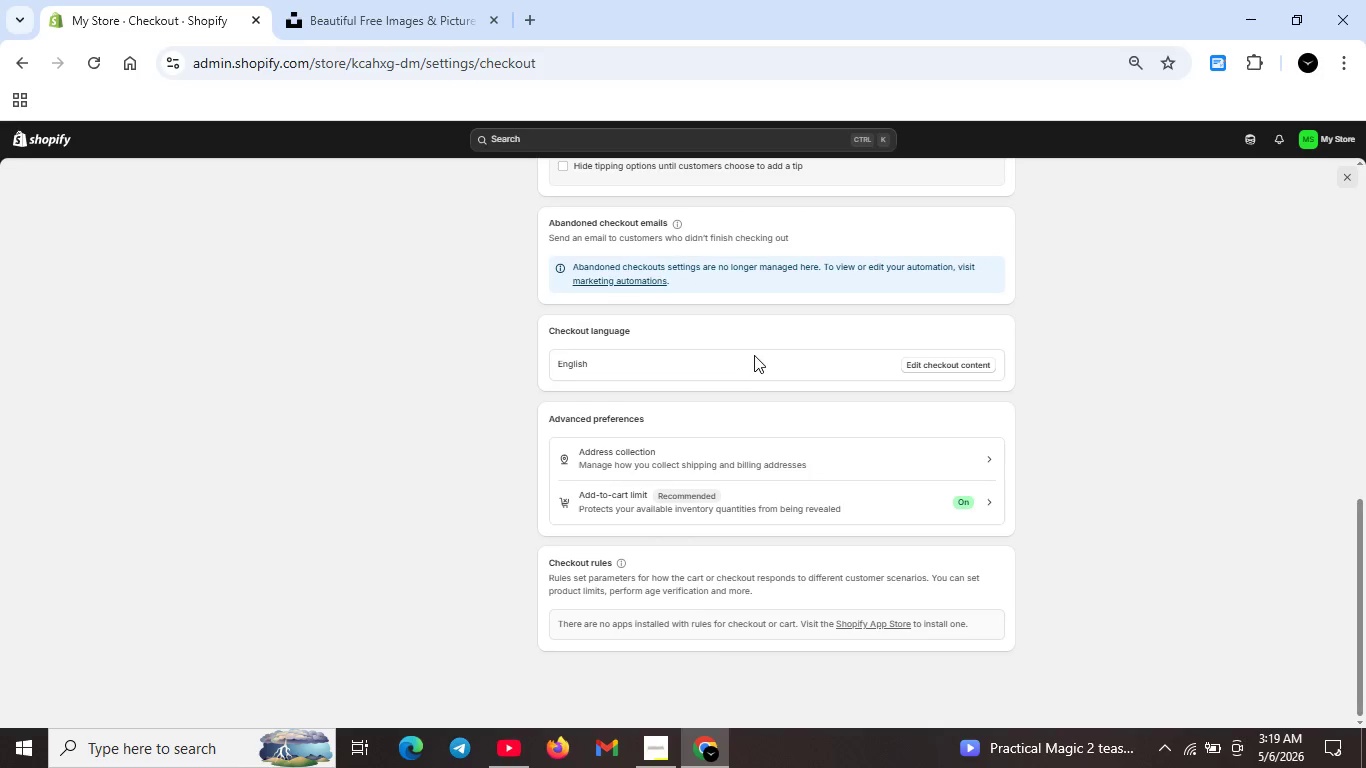 
wait(19.81)
 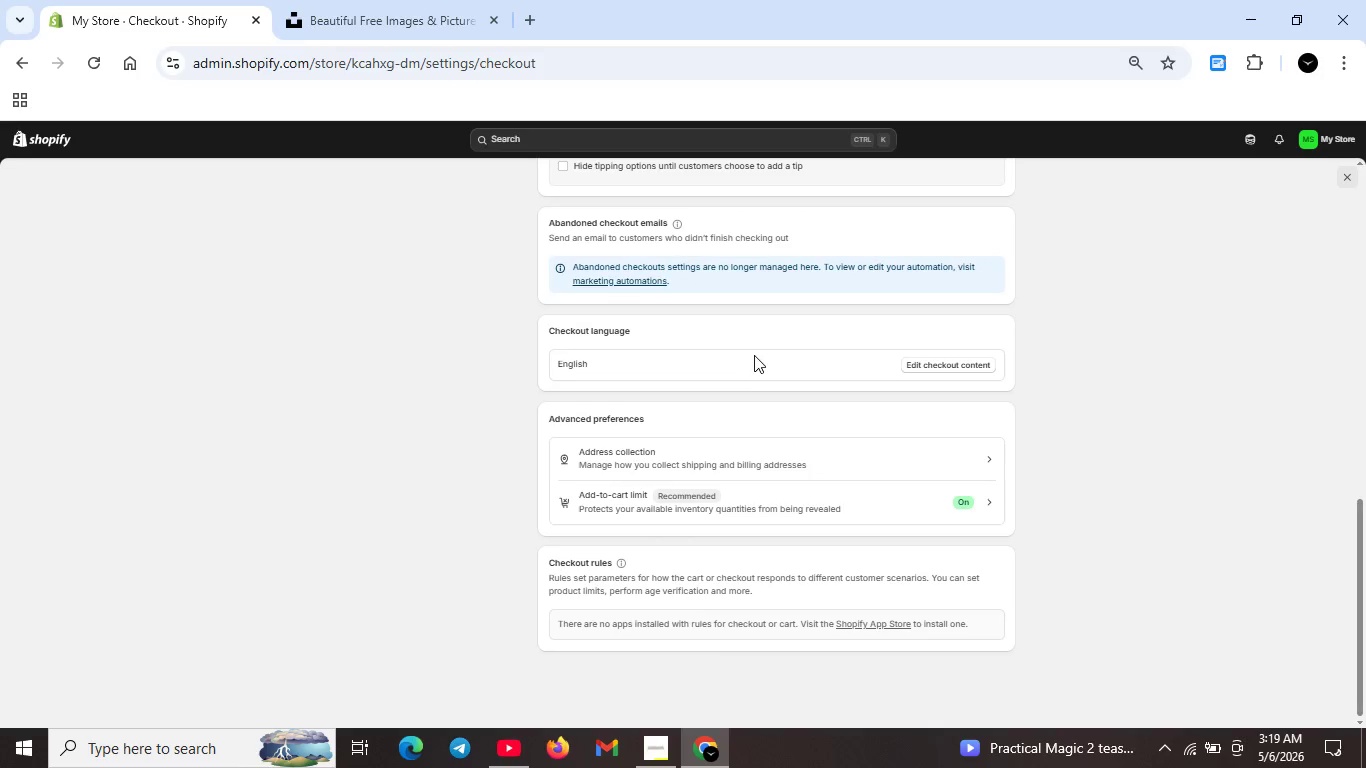 
left_click([927, 368])
 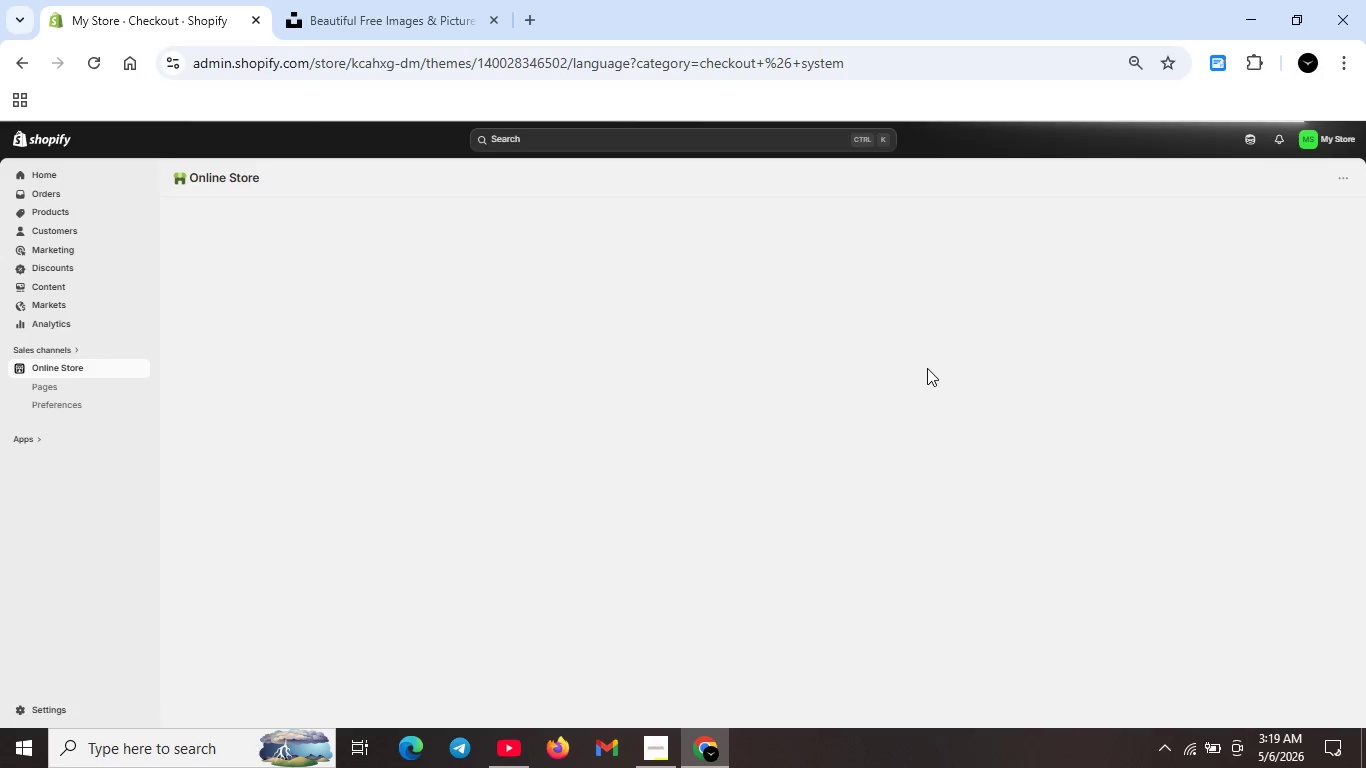 
wait(17.42)
 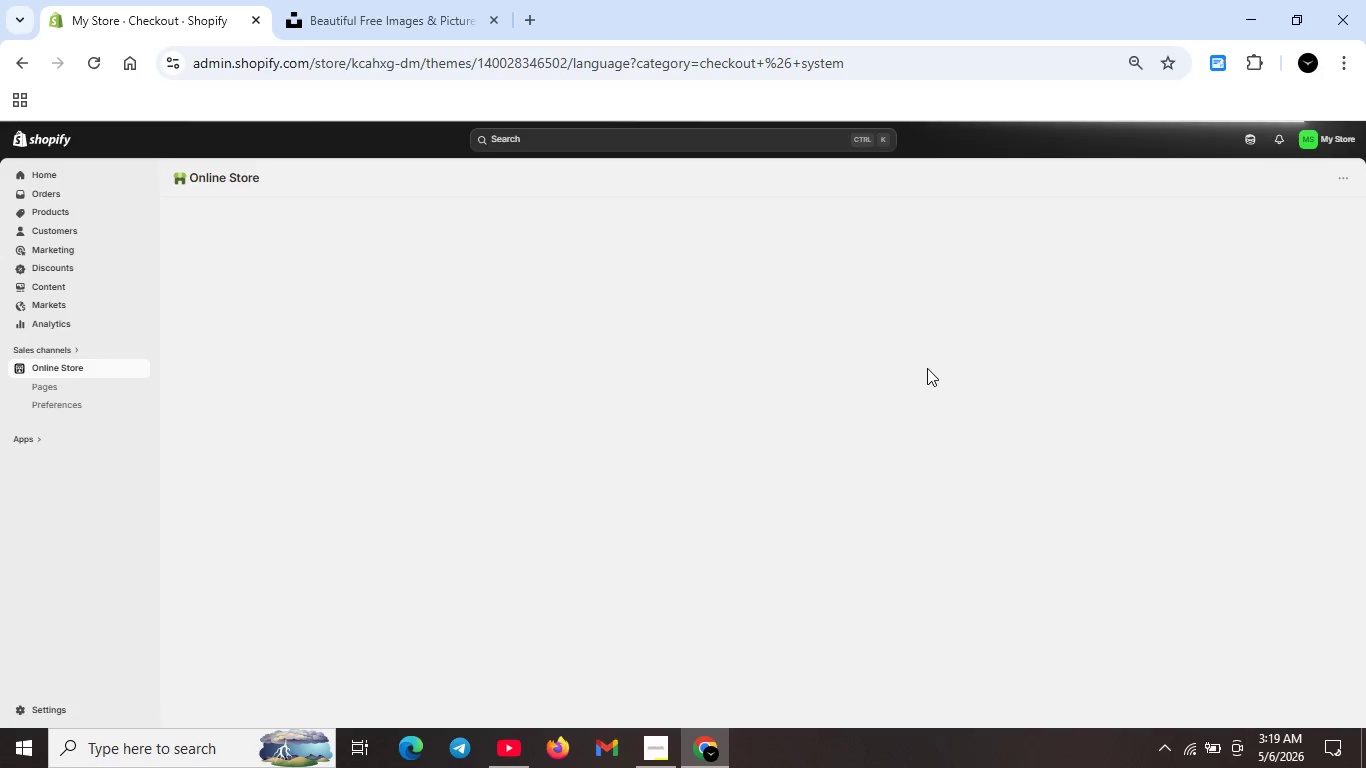 
left_click([1293, 262])
 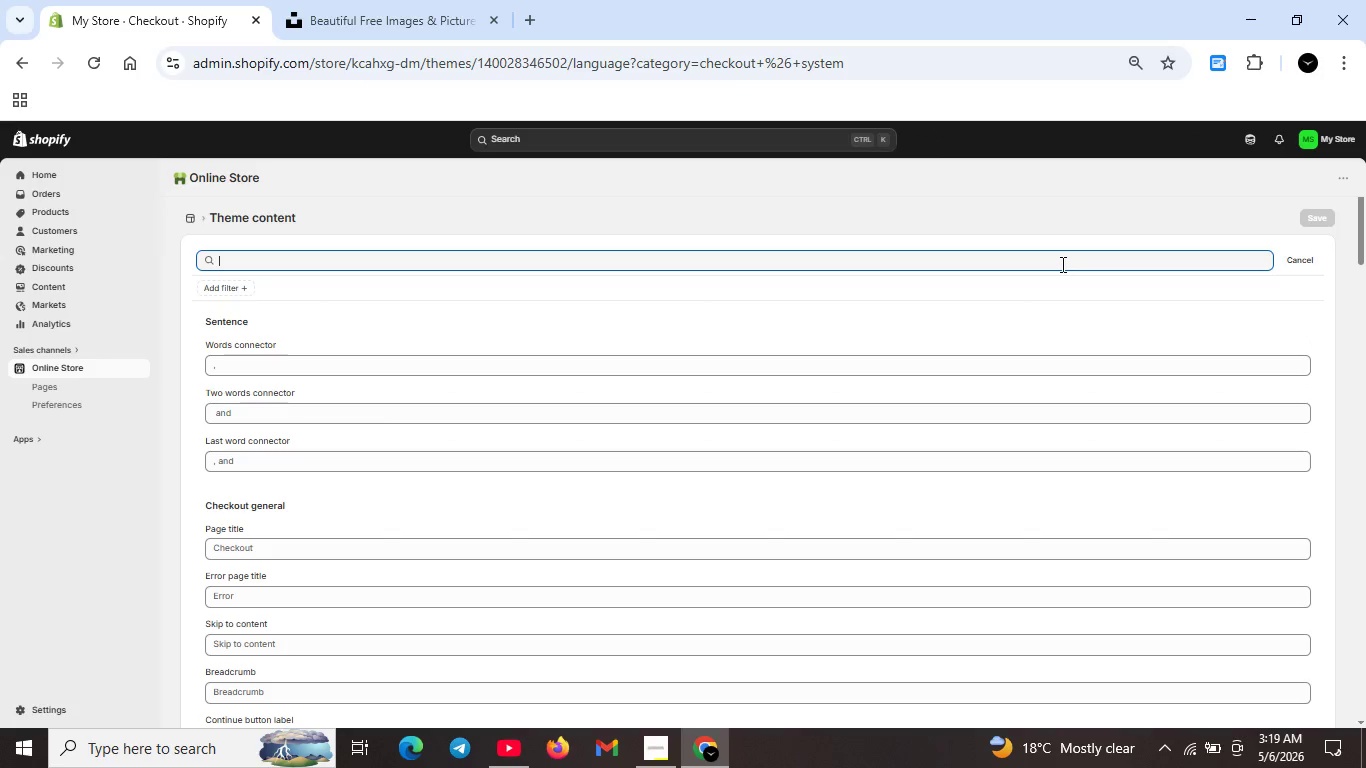 
type(to)
key(Backspace)
type(ip)
key(Backspace)
key(Backspace)
type(ip)
key(Backspace)
type(ip)
 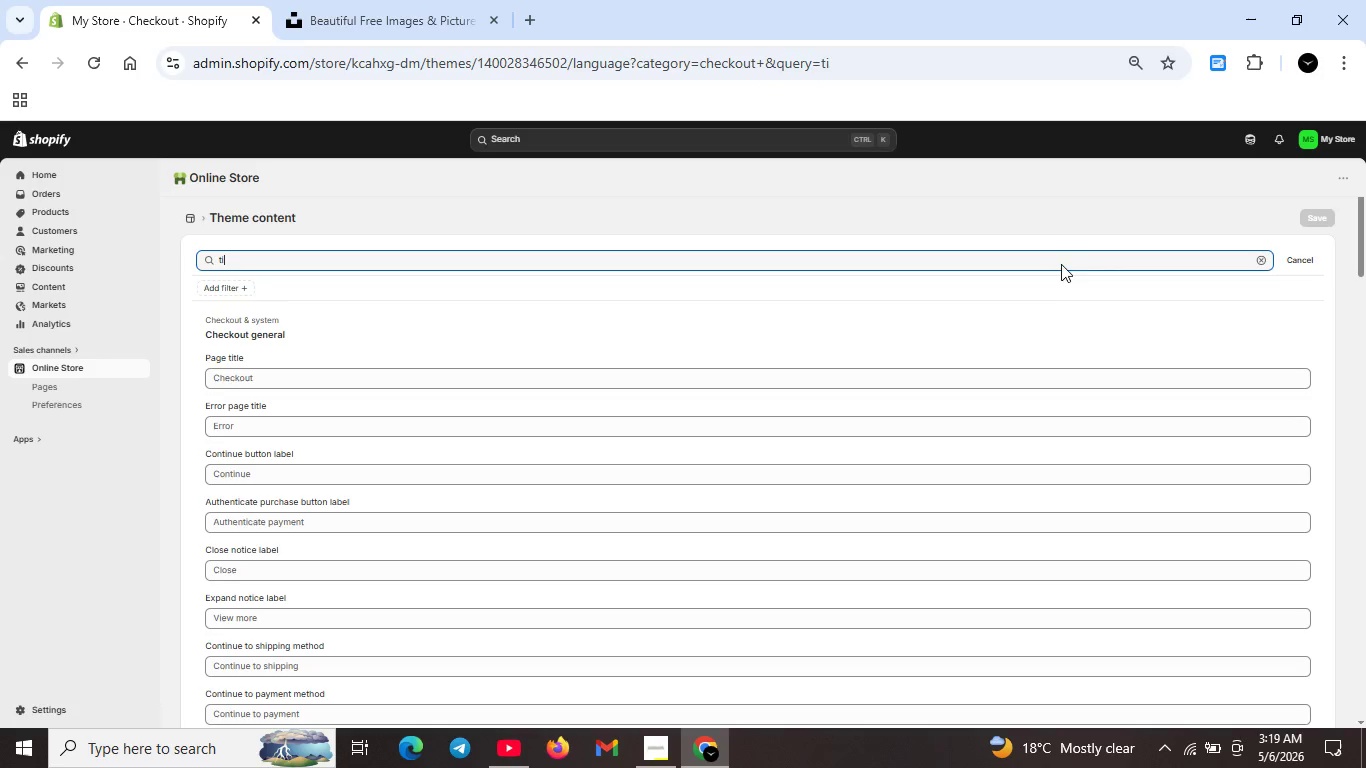 
key(Enter)
 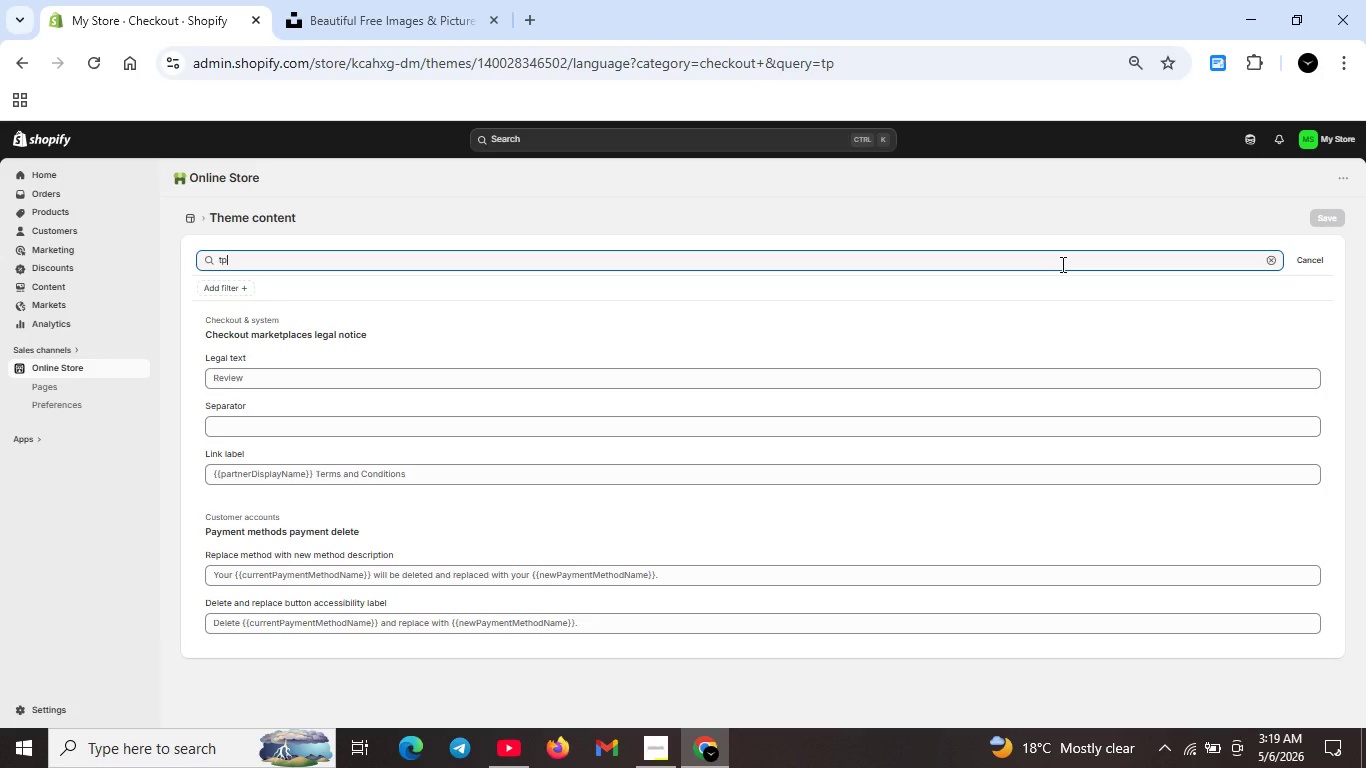 
key(ArrowLeft)
 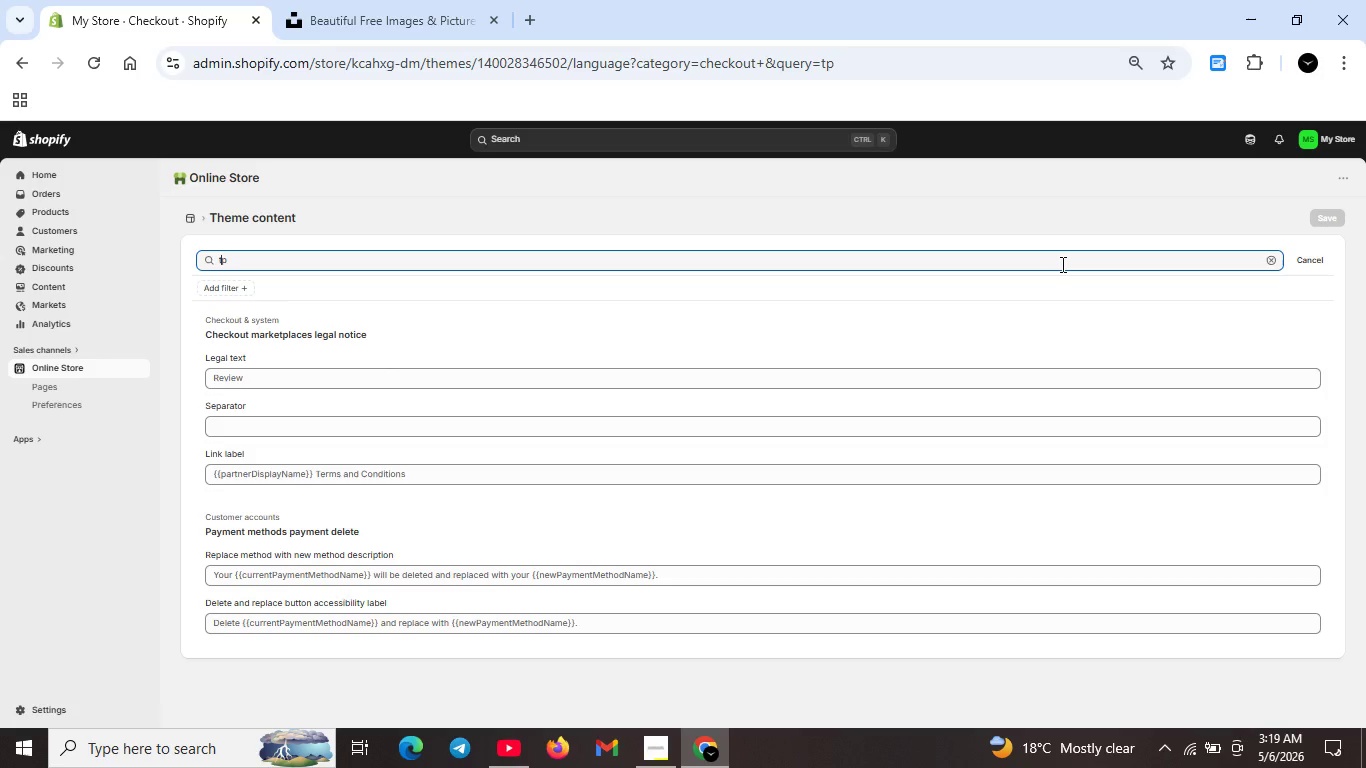 
key(I)
 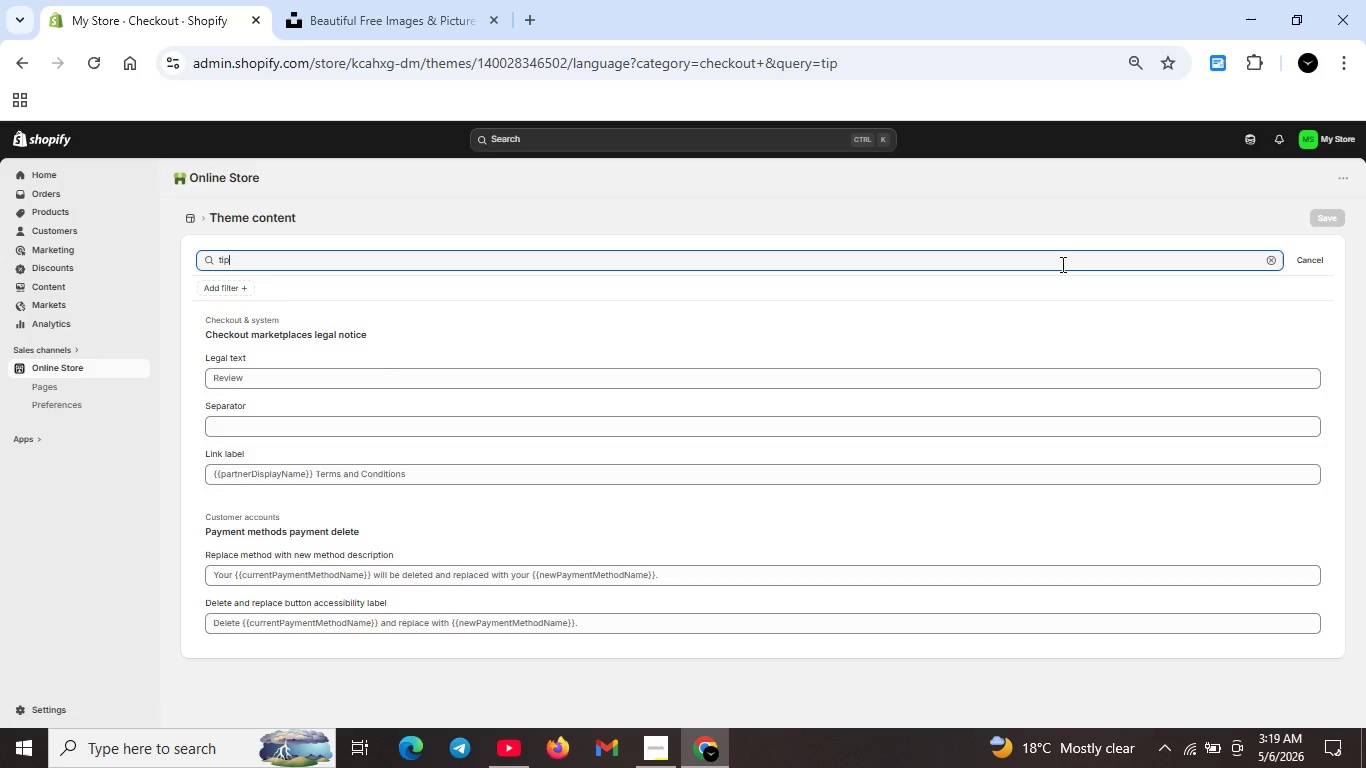 
key(ArrowRight)
 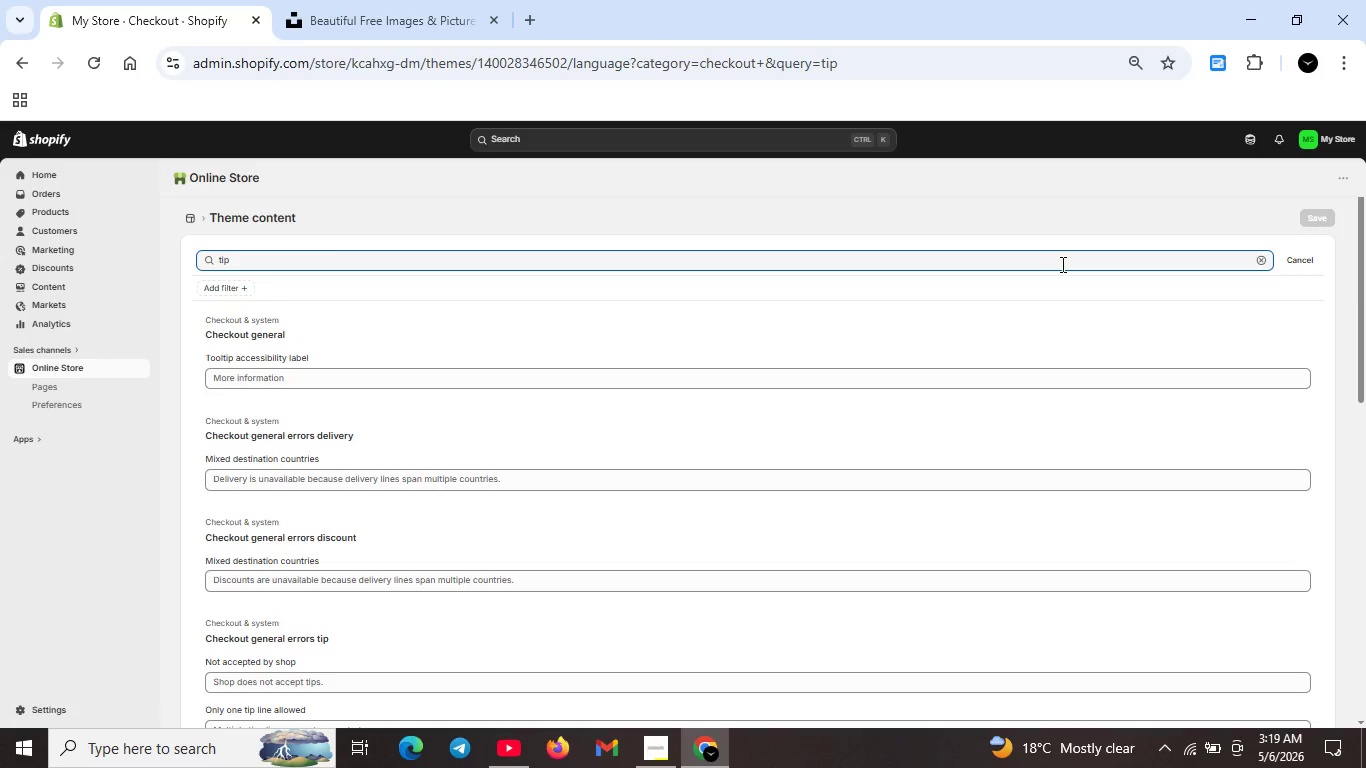 
key(Enter)
 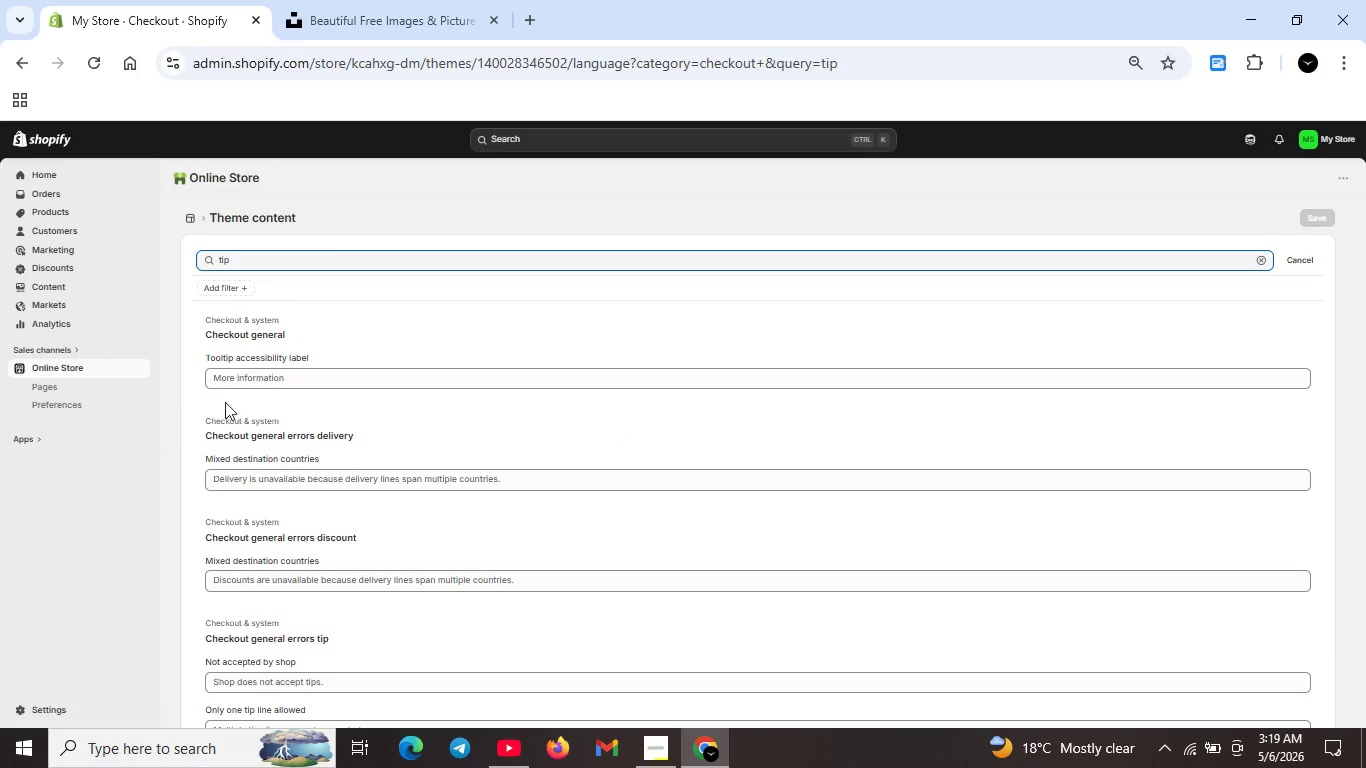 
scroll: coordinate [334, 498], scroll_direction: down, amount: 5.0
 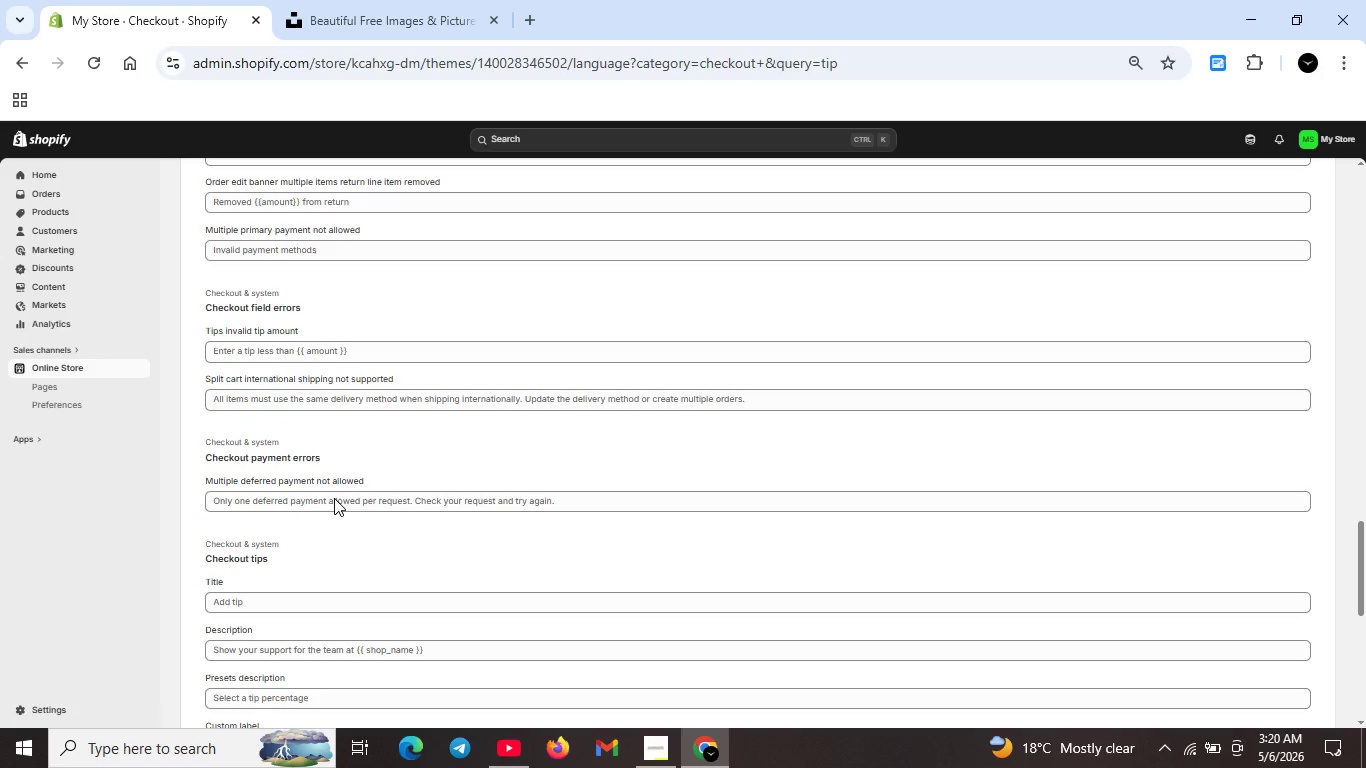 
scroll: coordinate [334, 498], scroll_direction: down, amount: 2.0
 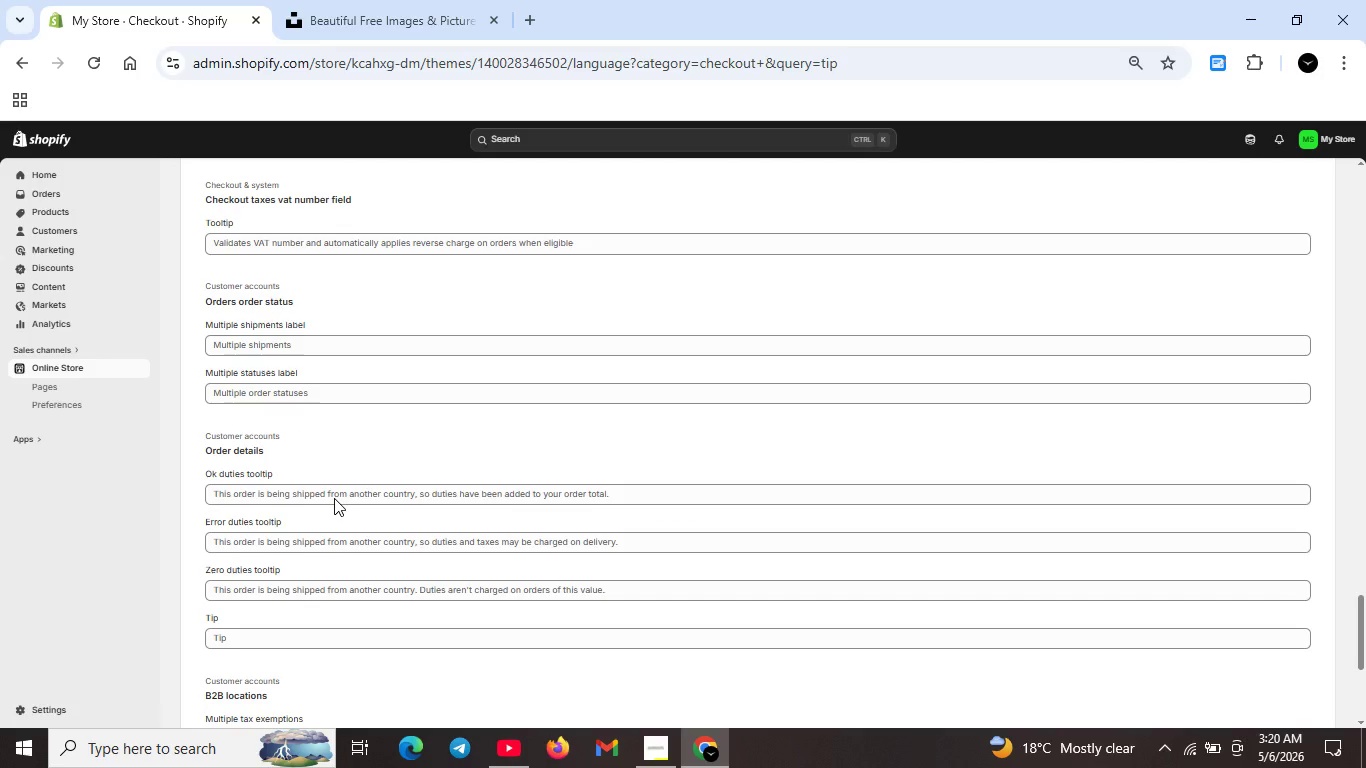 
left_click([326, 539])
 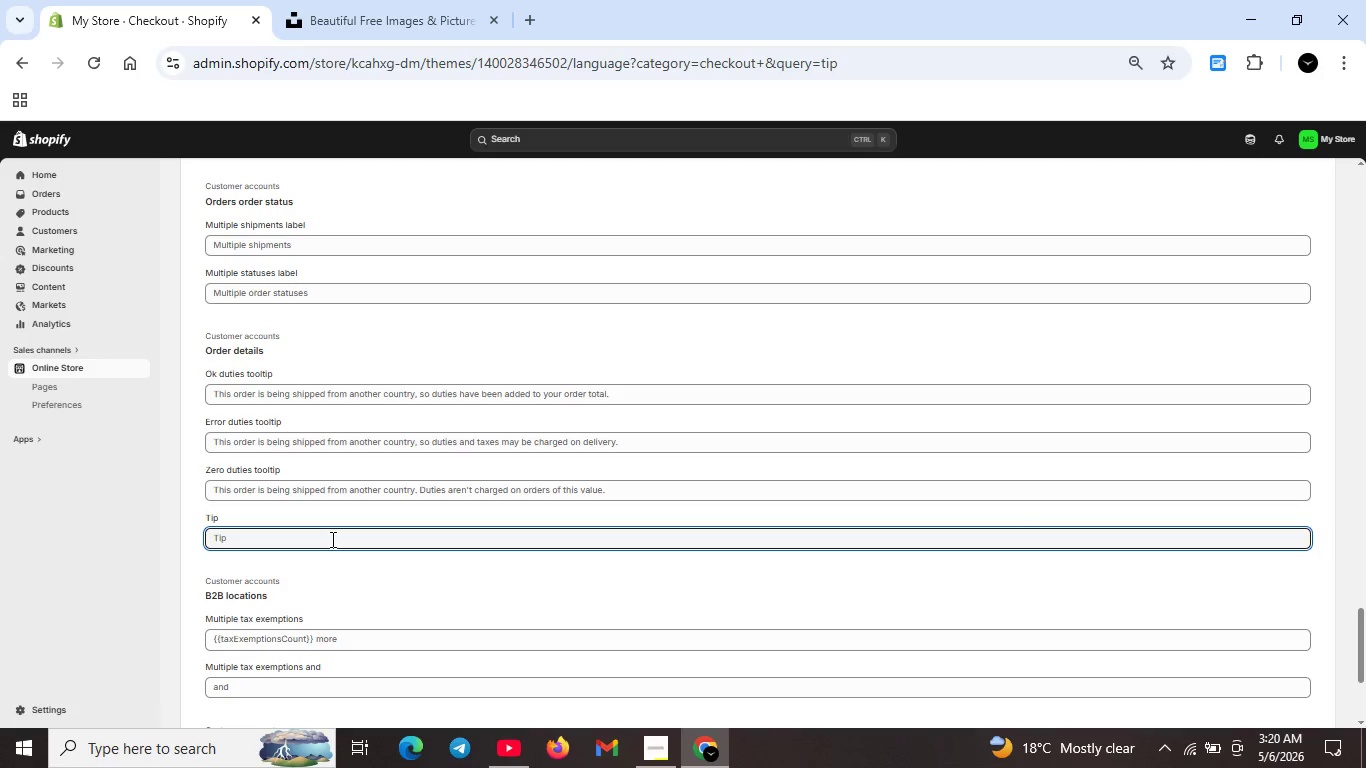 
type(Donation for Herpetology Research)
 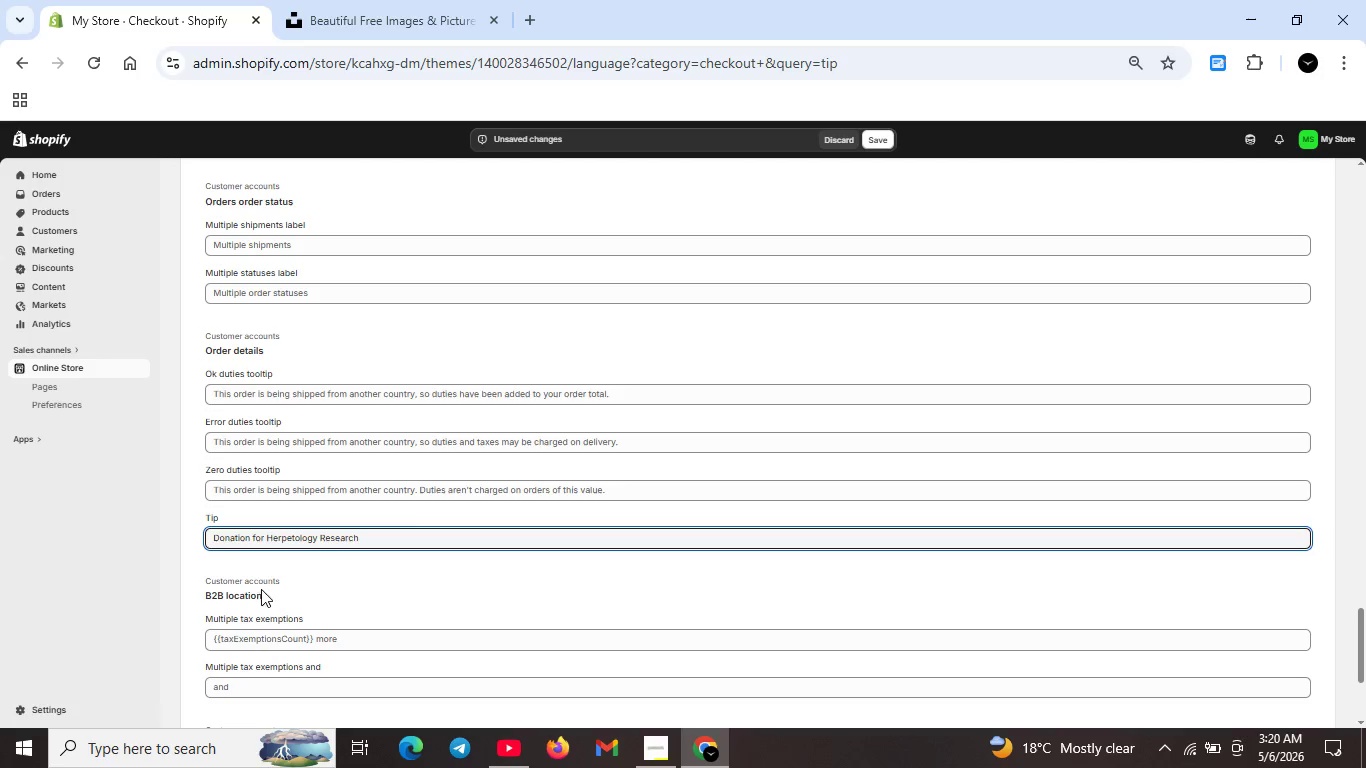 
wait(7.75)
 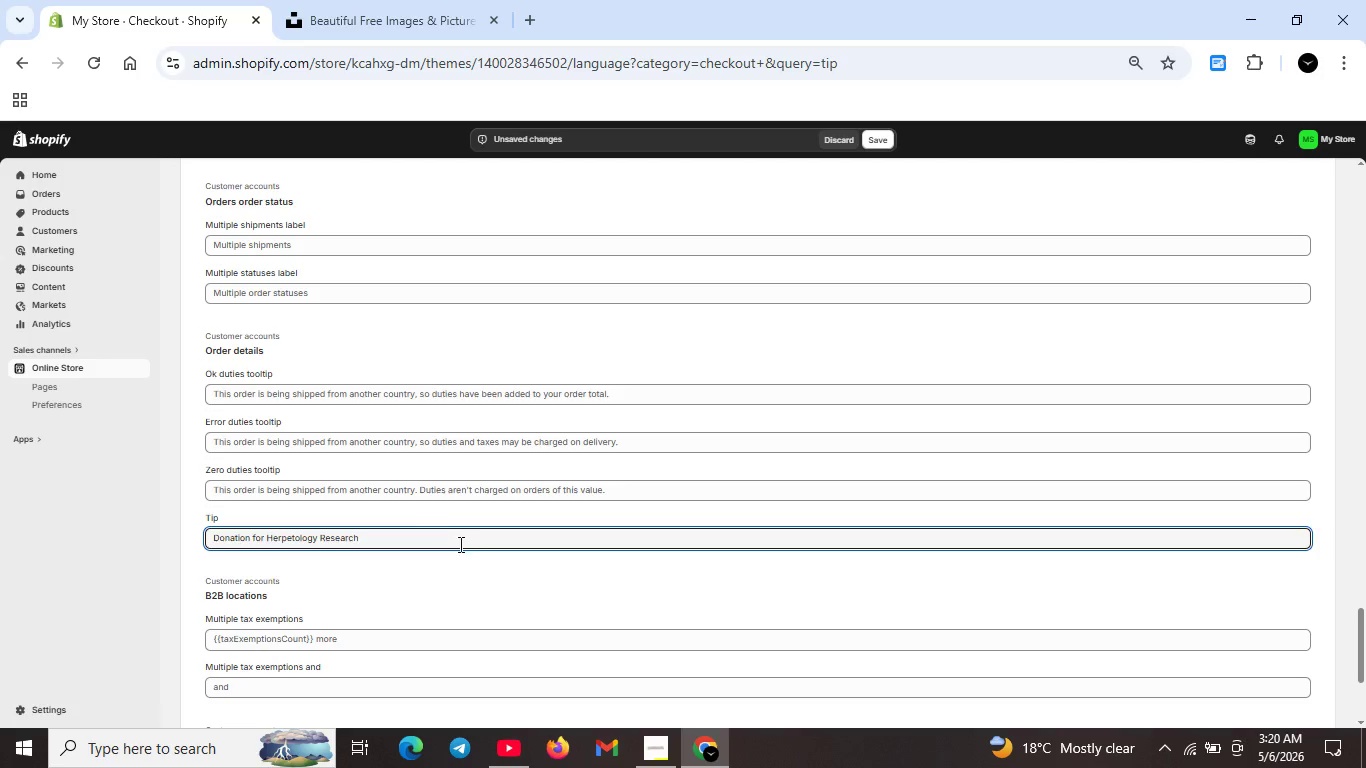 
scroll: coordinate [261, 585], scroll_direction: down, amount: 3.0
 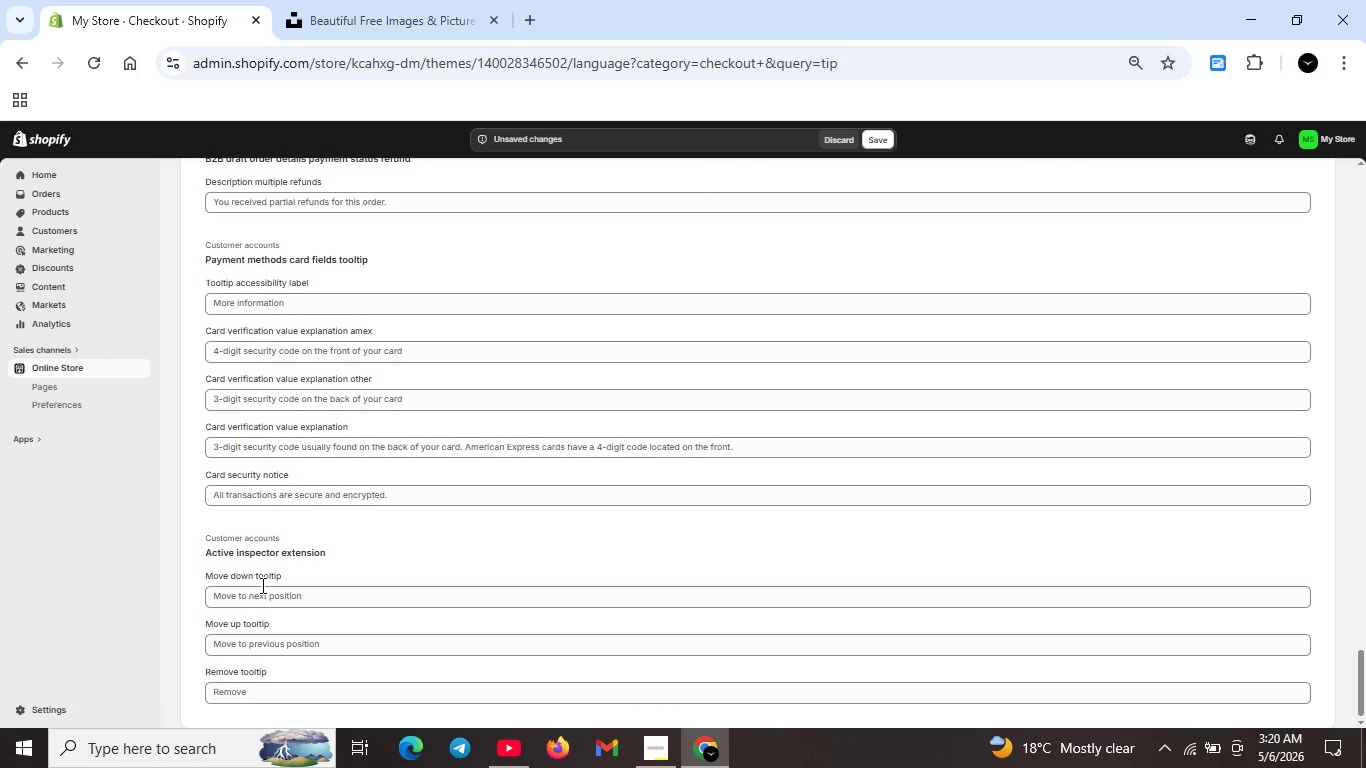 
scroll: coordinate [268, 452], scroll_direction: up, amount: 8.0
 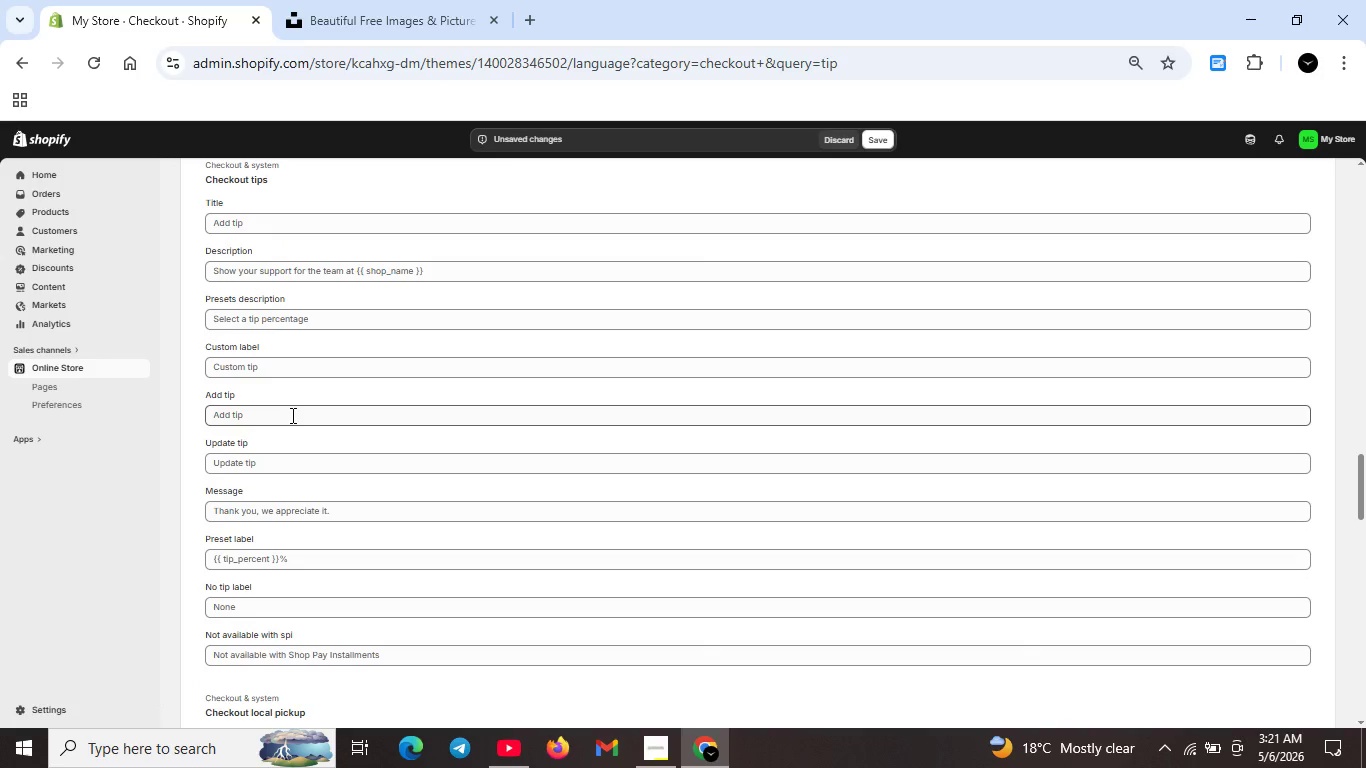 
left_click([292, 415])
 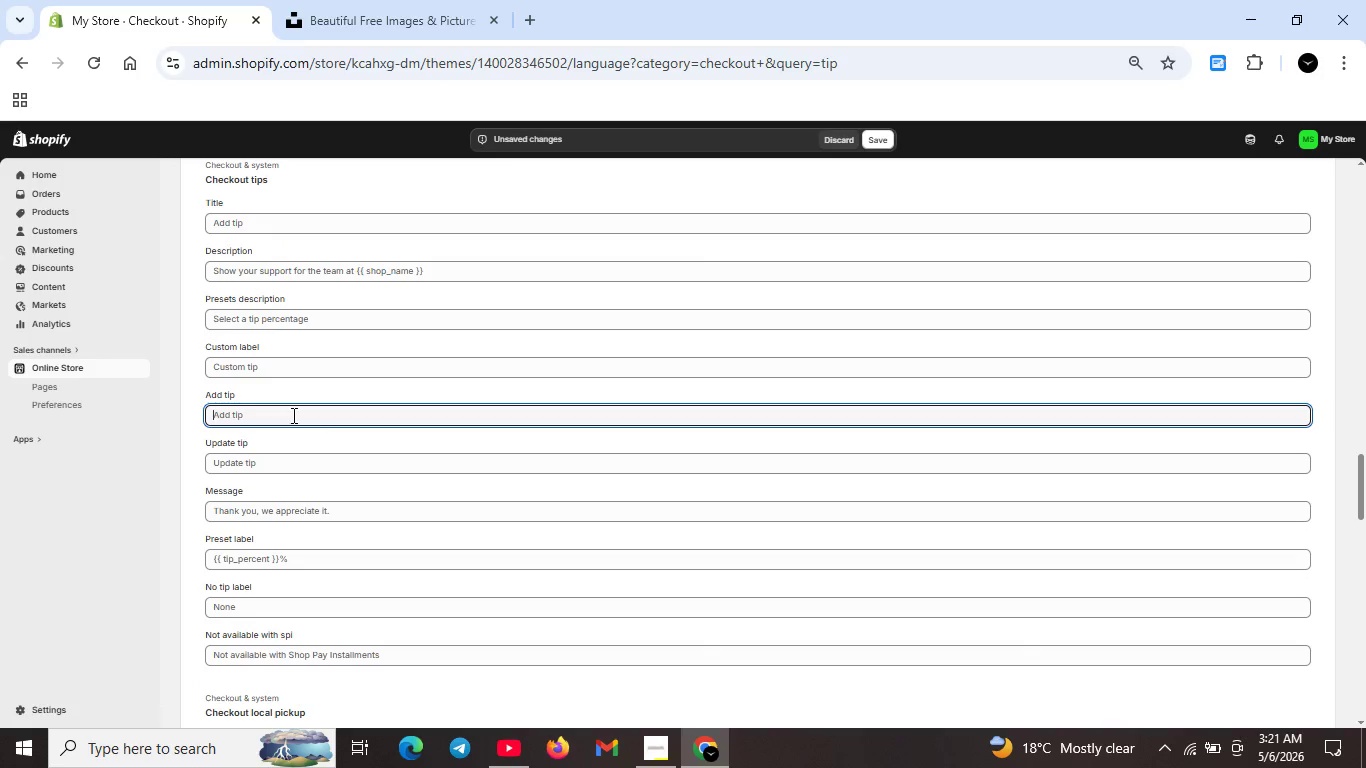 
scroll: coordinate [292, 415], scroll_direction: up, amount: 1.0
 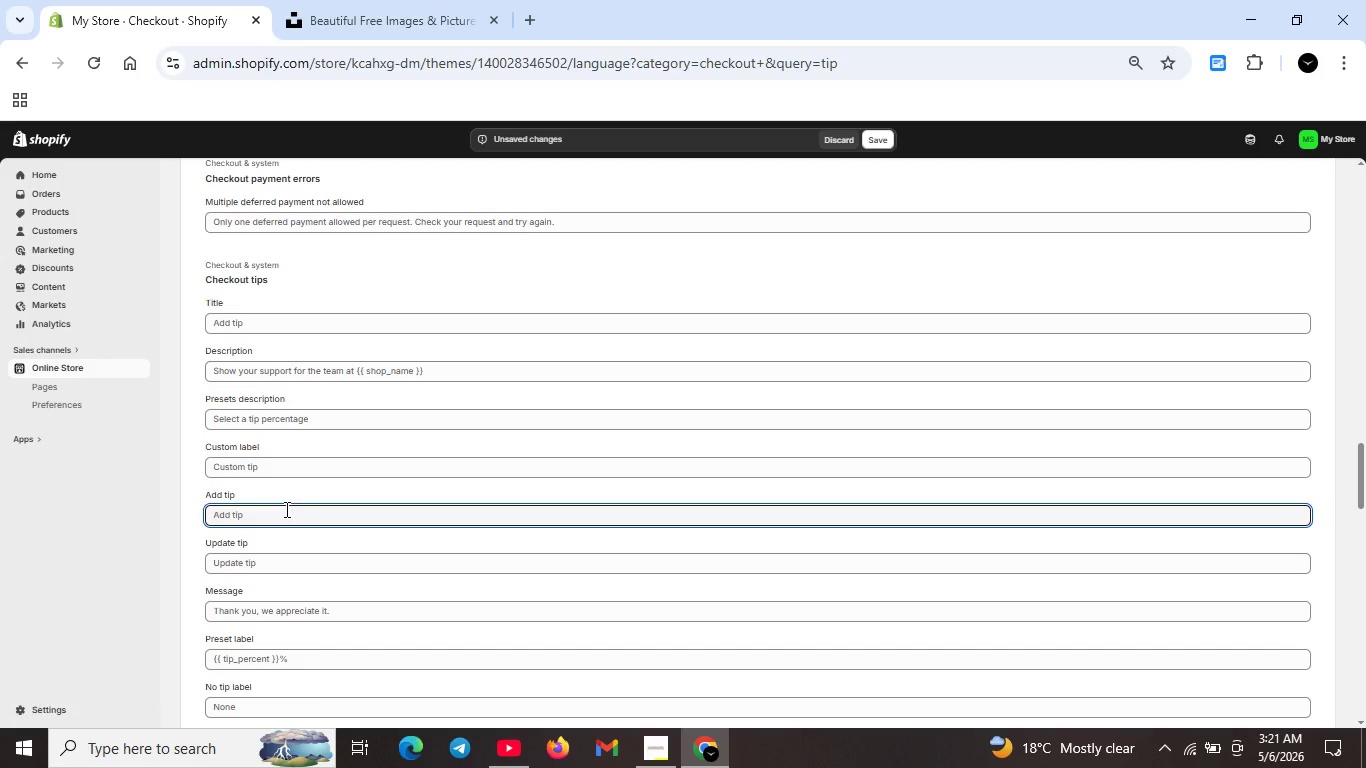 
wait(5.01)
 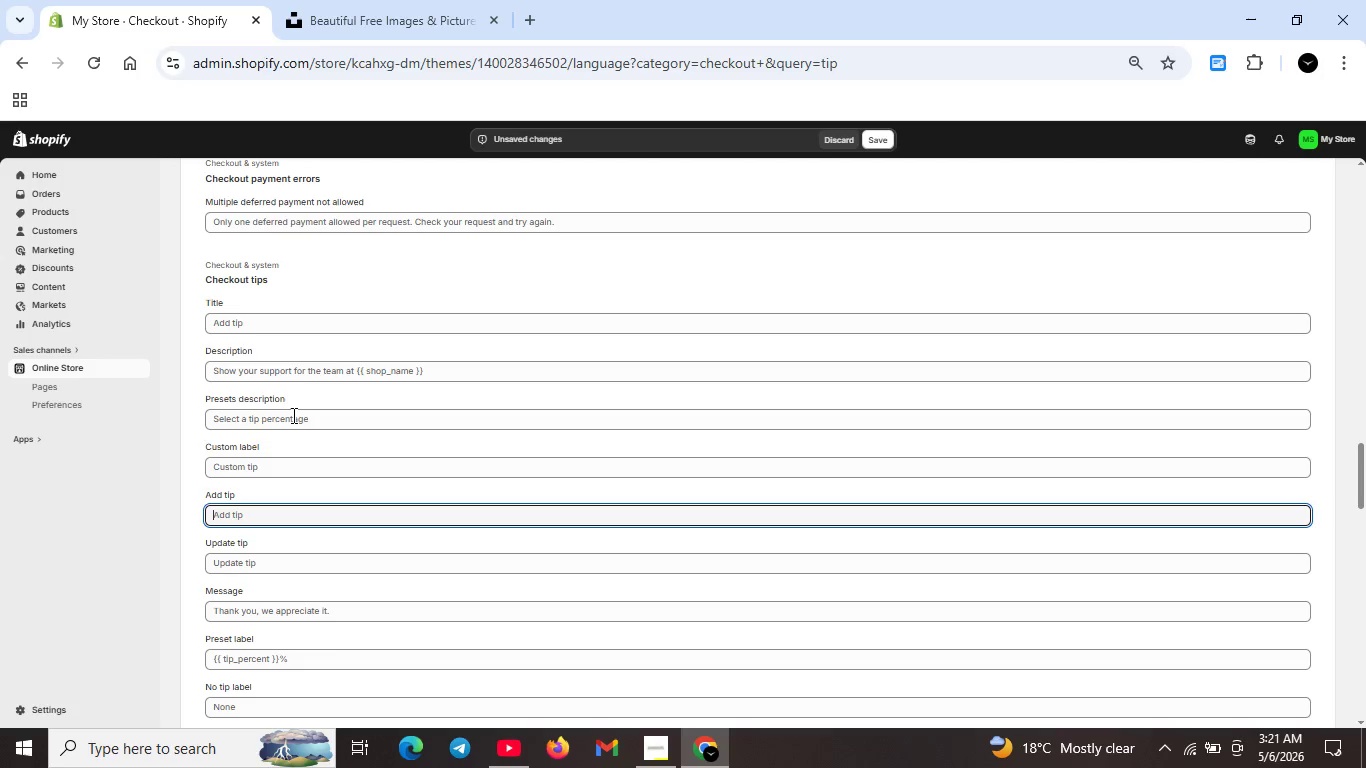 
type(Support Herpetolo)
 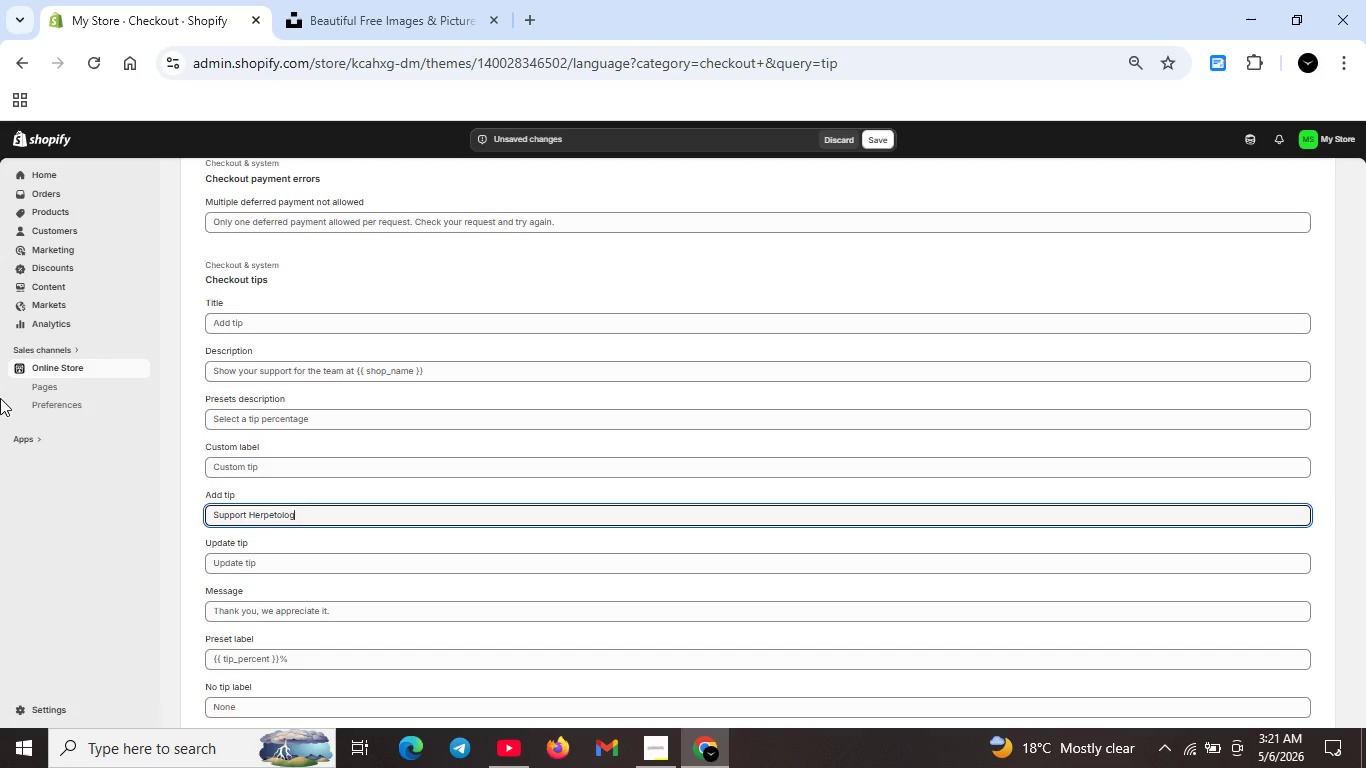 
type(gy Rease)
key(Backspace)
key(Backspace)
key(Backspace)
type(search)
 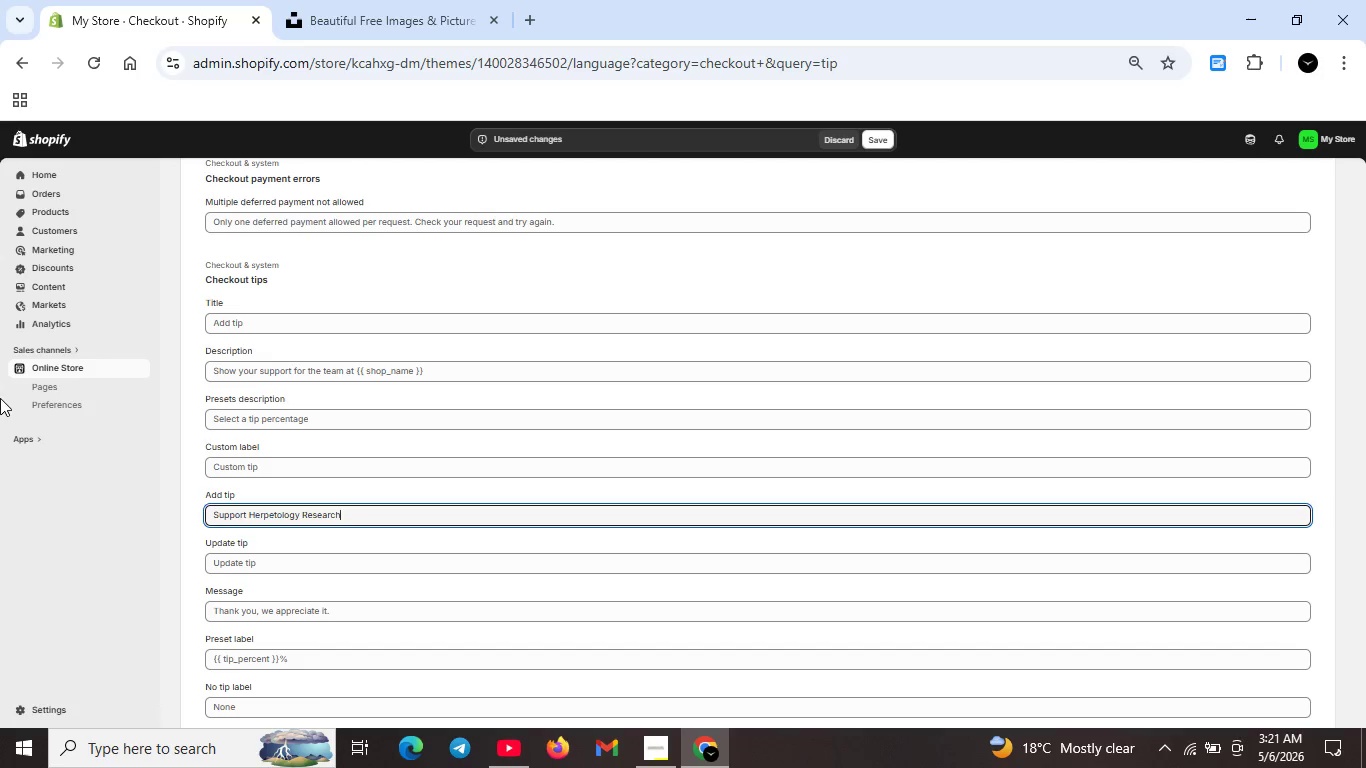 
wait(5.99)
 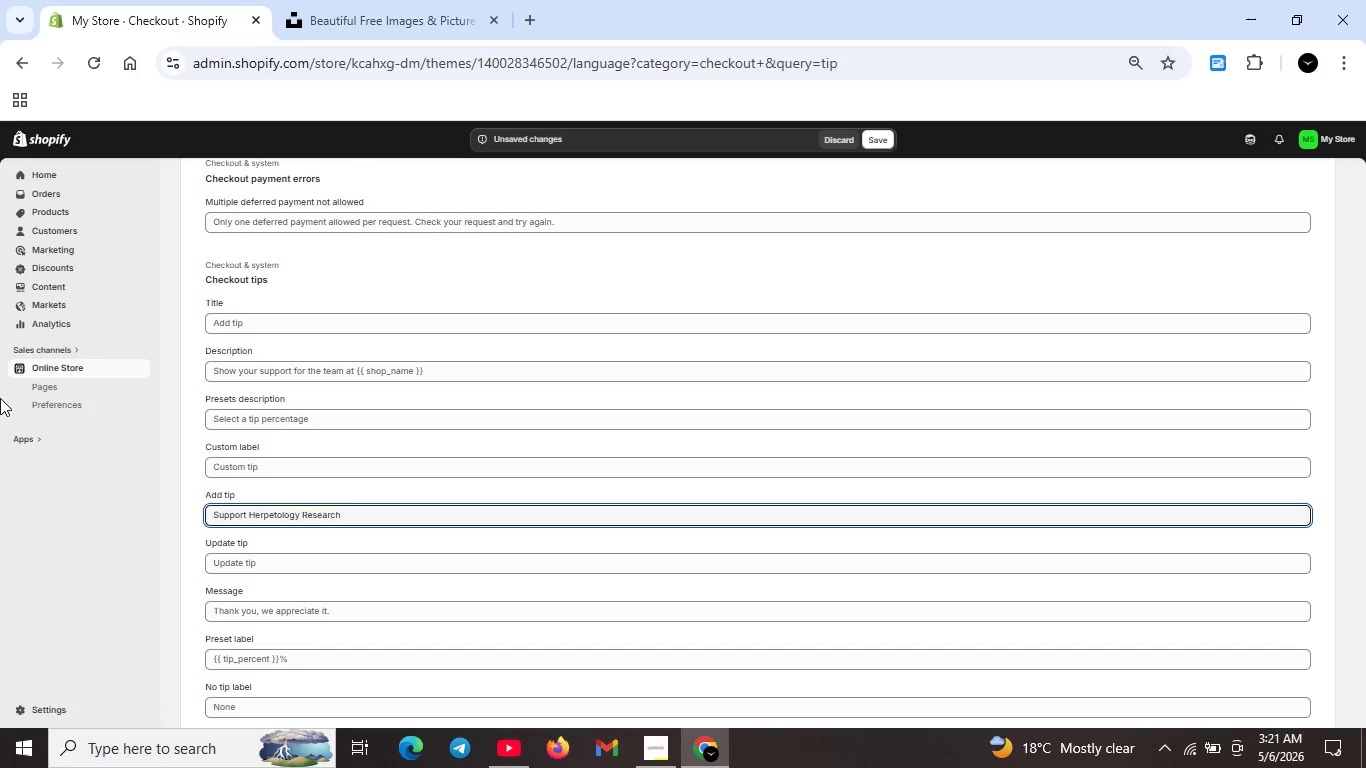 
scroll: coordinate [360, 599], scroll_direction: down, amount: 11.0
 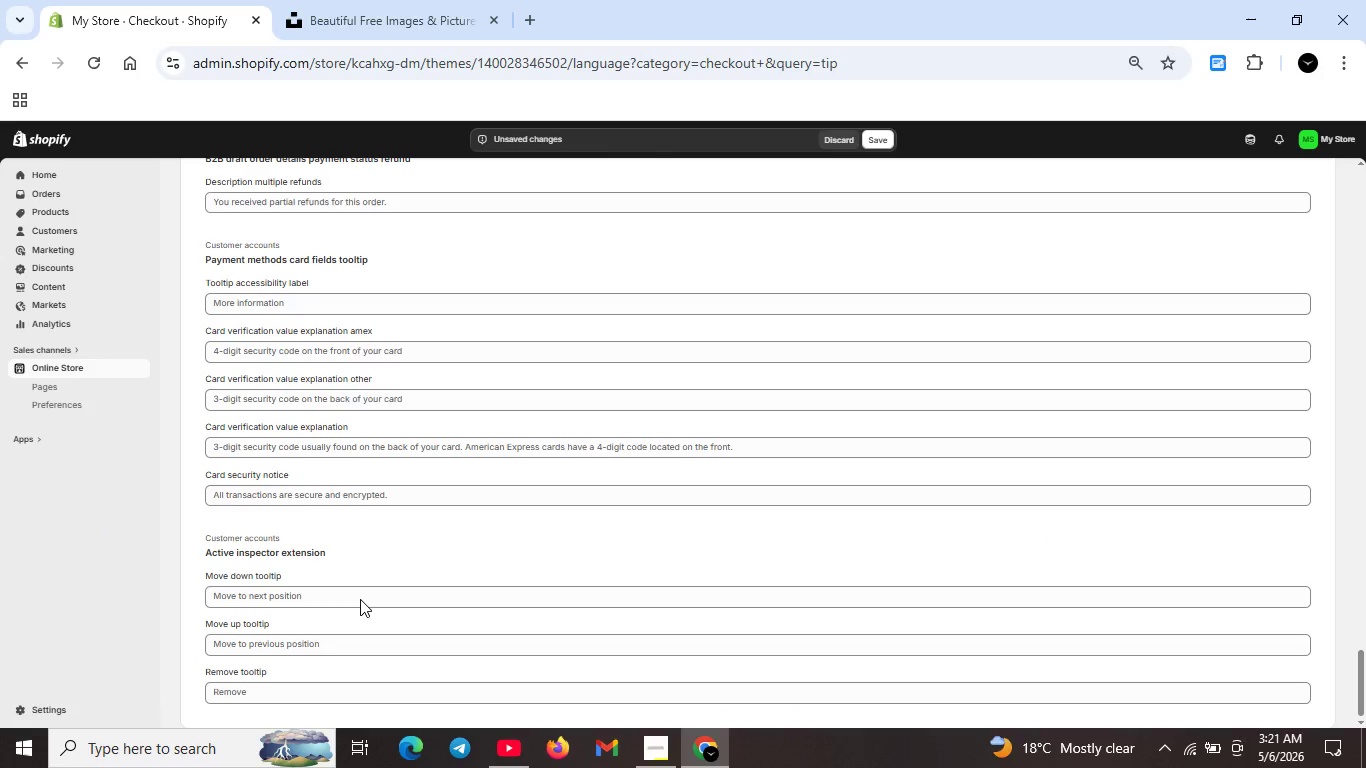 
scroll: coordinate [300, 413], scroll_direction: up, amount: 9.0
 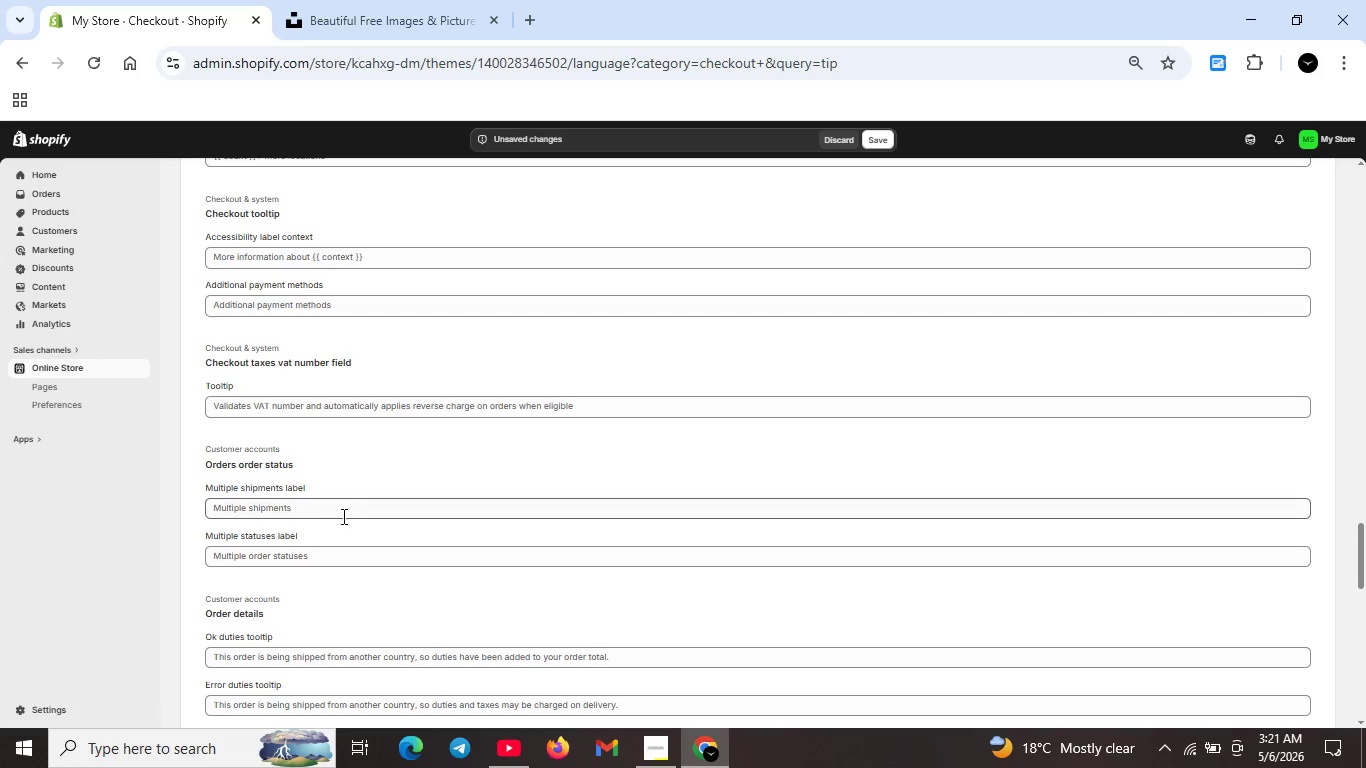 
scroll: coordinate [342, 516], scroll_direction: none, amount: 0.0
 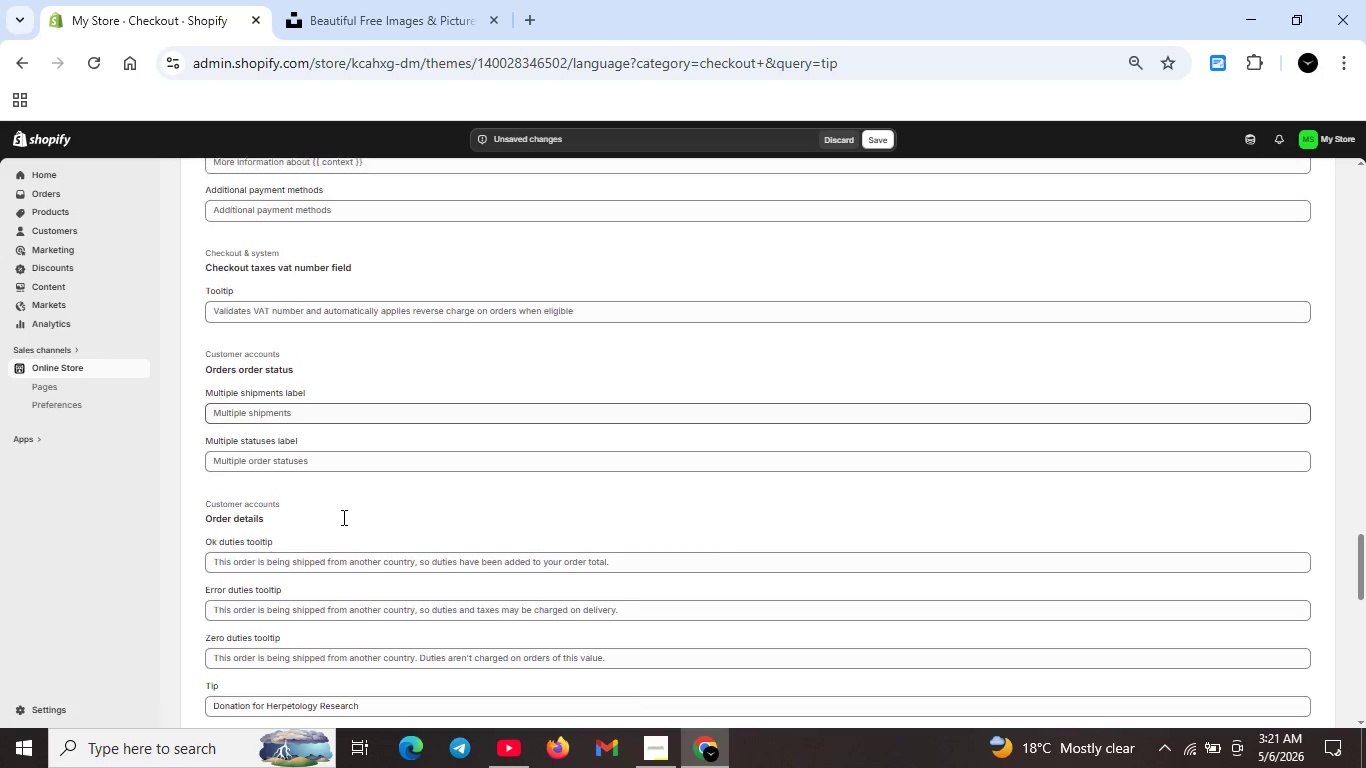 
scroll: coordinate [349, 517], scroll_direction: up, amount: 5.0
 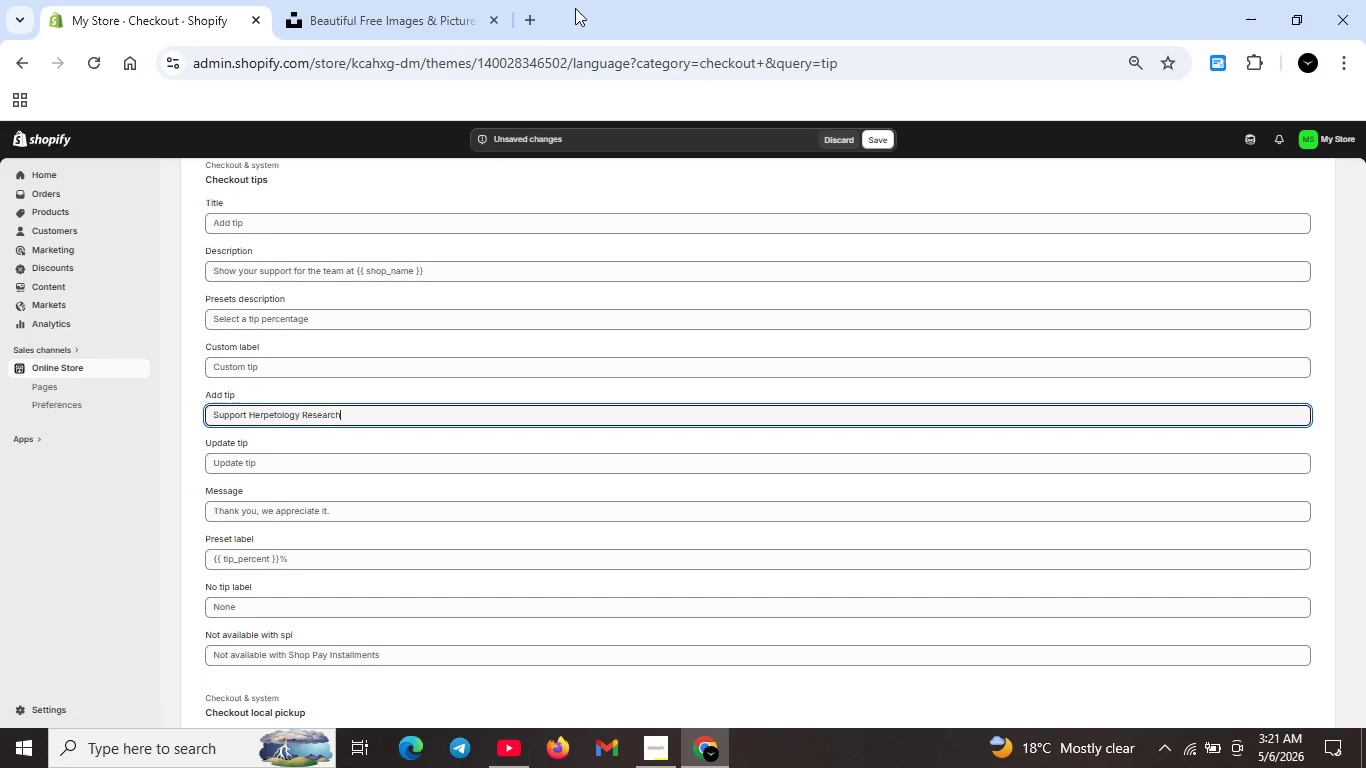 
left_click([882, 132])
 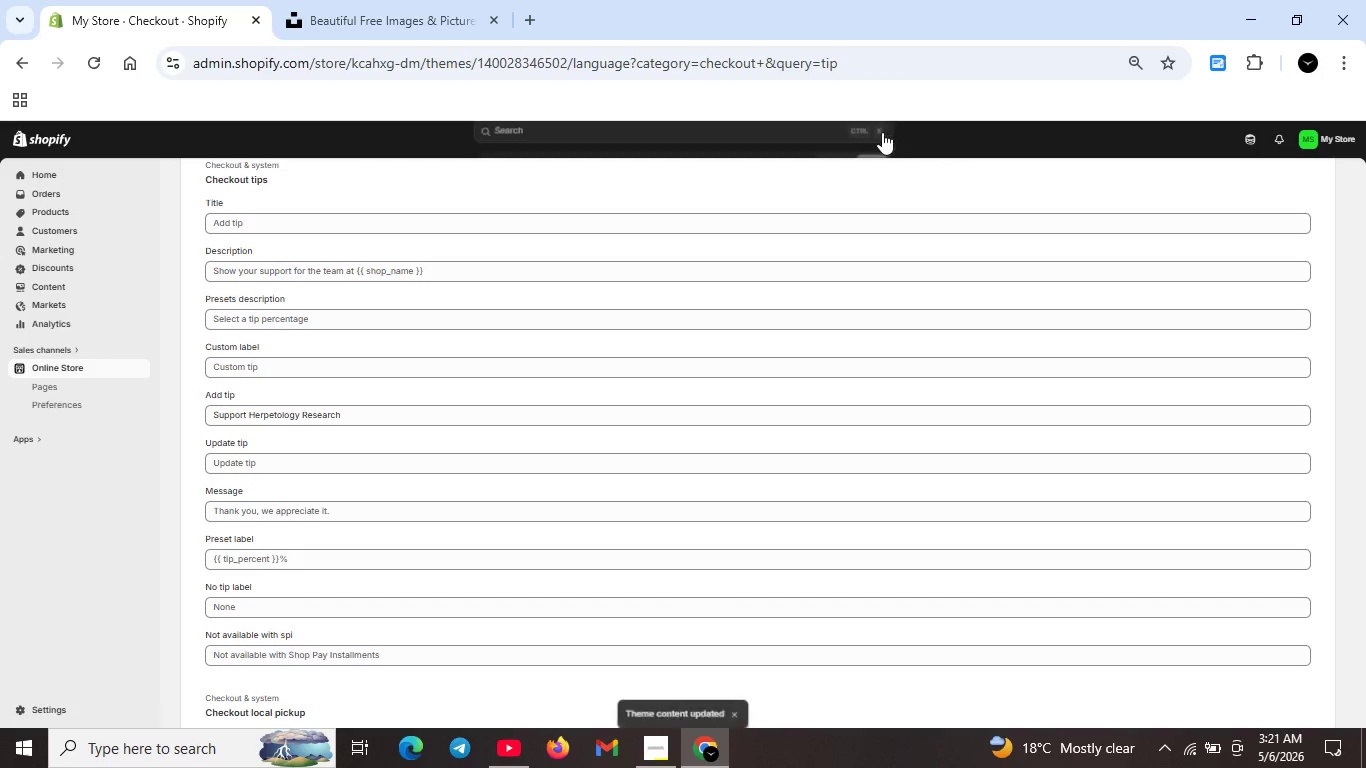 
wait(10.36)
 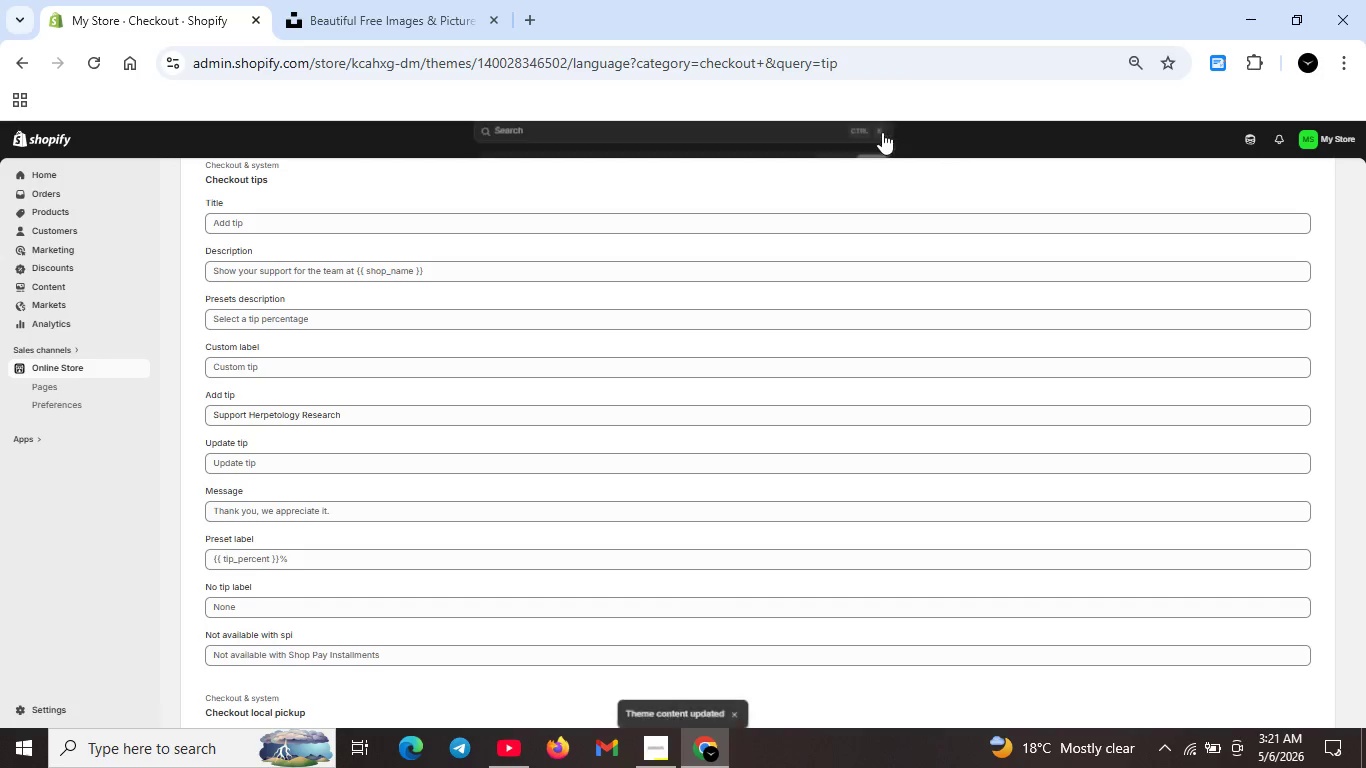 
scroll: coordinate [542, 423], scroll_direction: up, amount: 13.0
 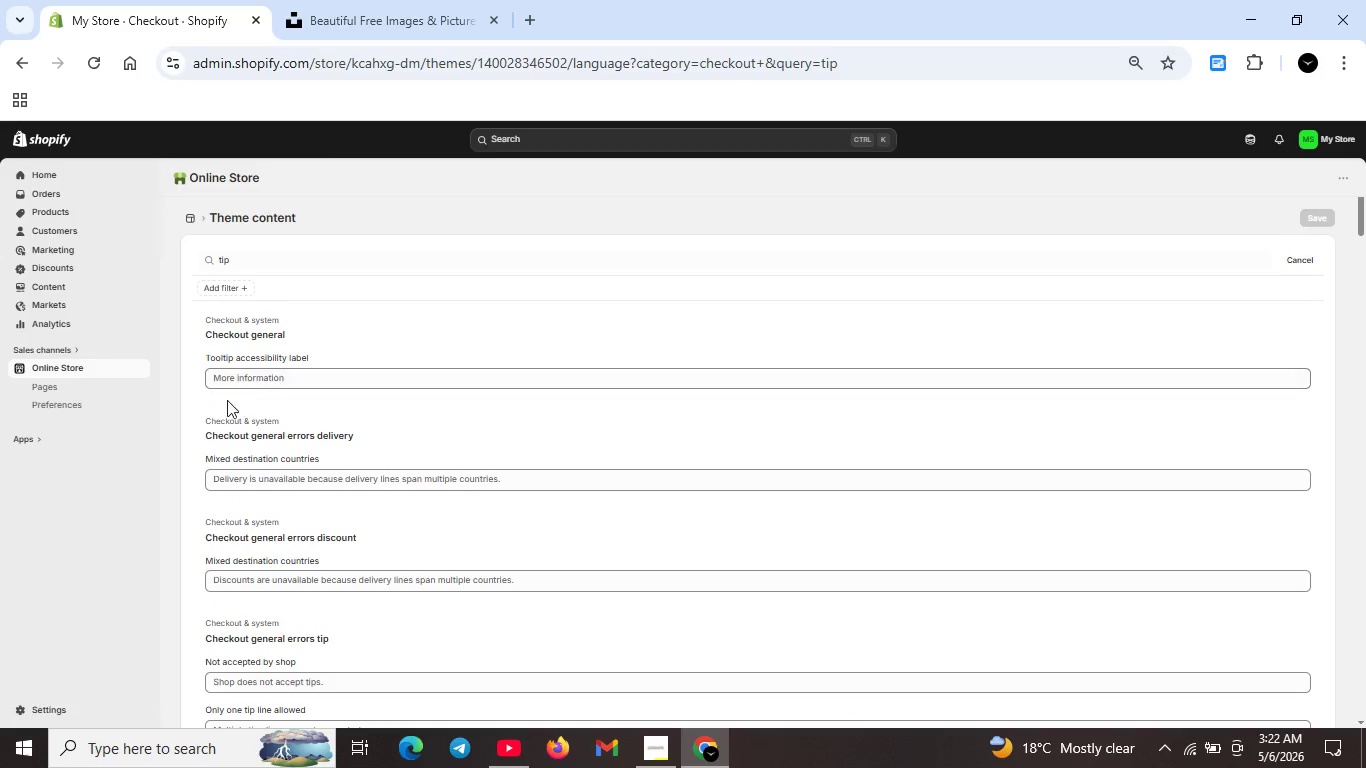 
left_click([75, 403])
 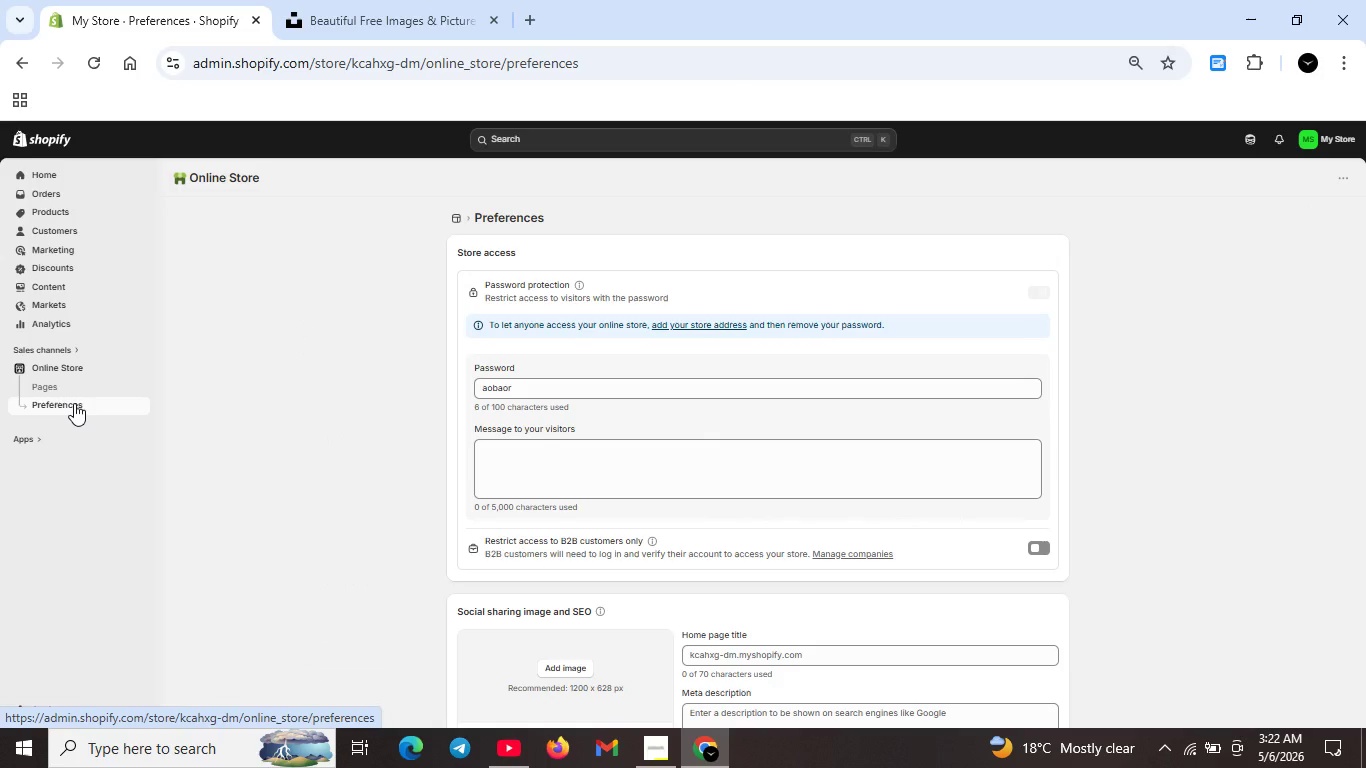 
wait(9.14)
 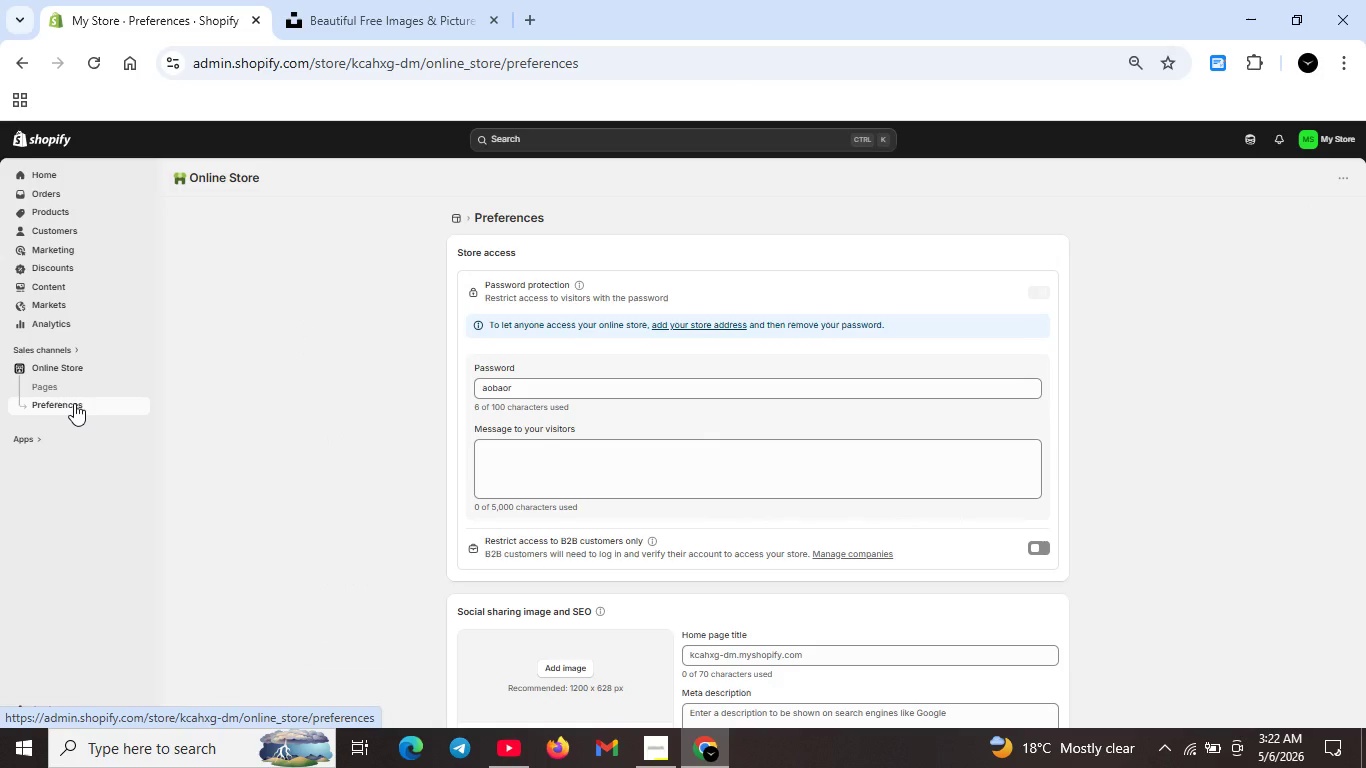 
scroll: coordinate [74, 403], scroll_direction: up, amount: 1.0
 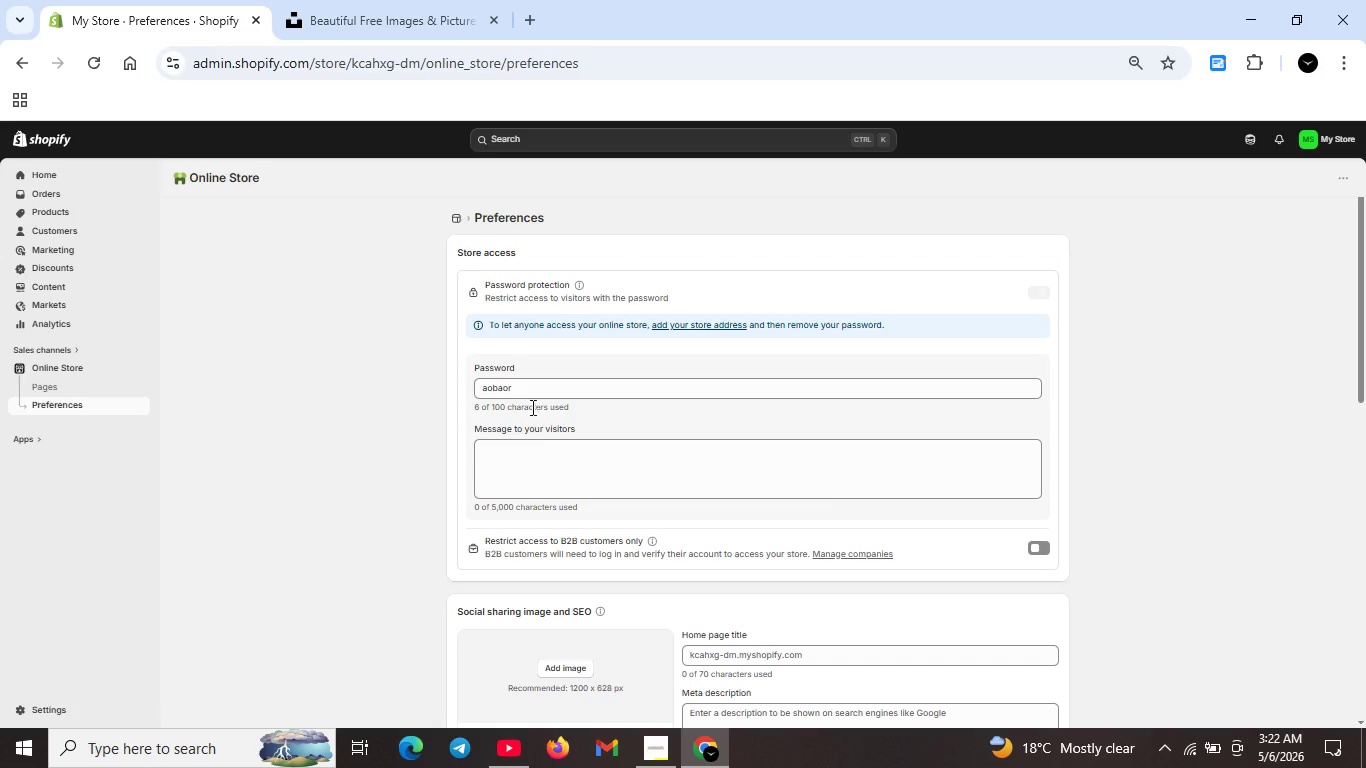 
left_click_drag(start_coordinate=[533, 388], to_coordinate=[477, 391])
 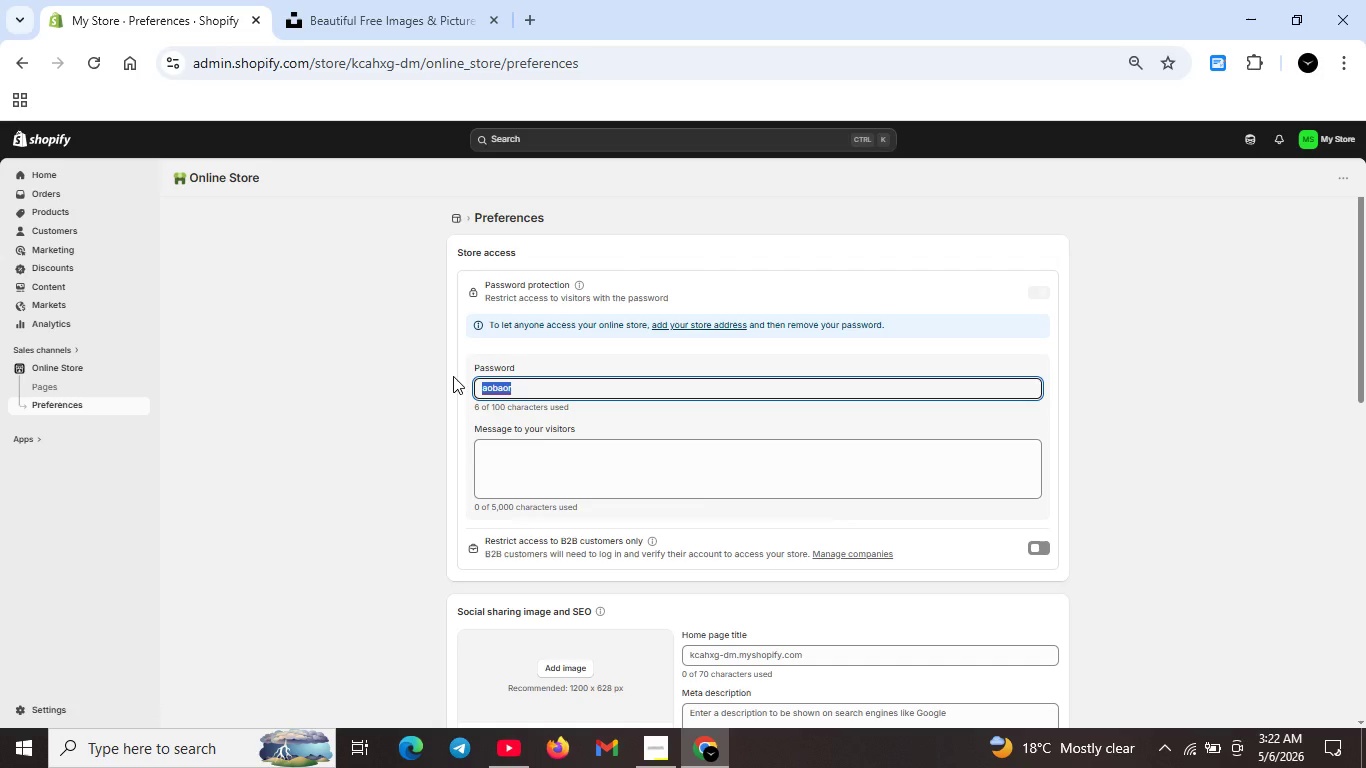 
key(Control+C)
 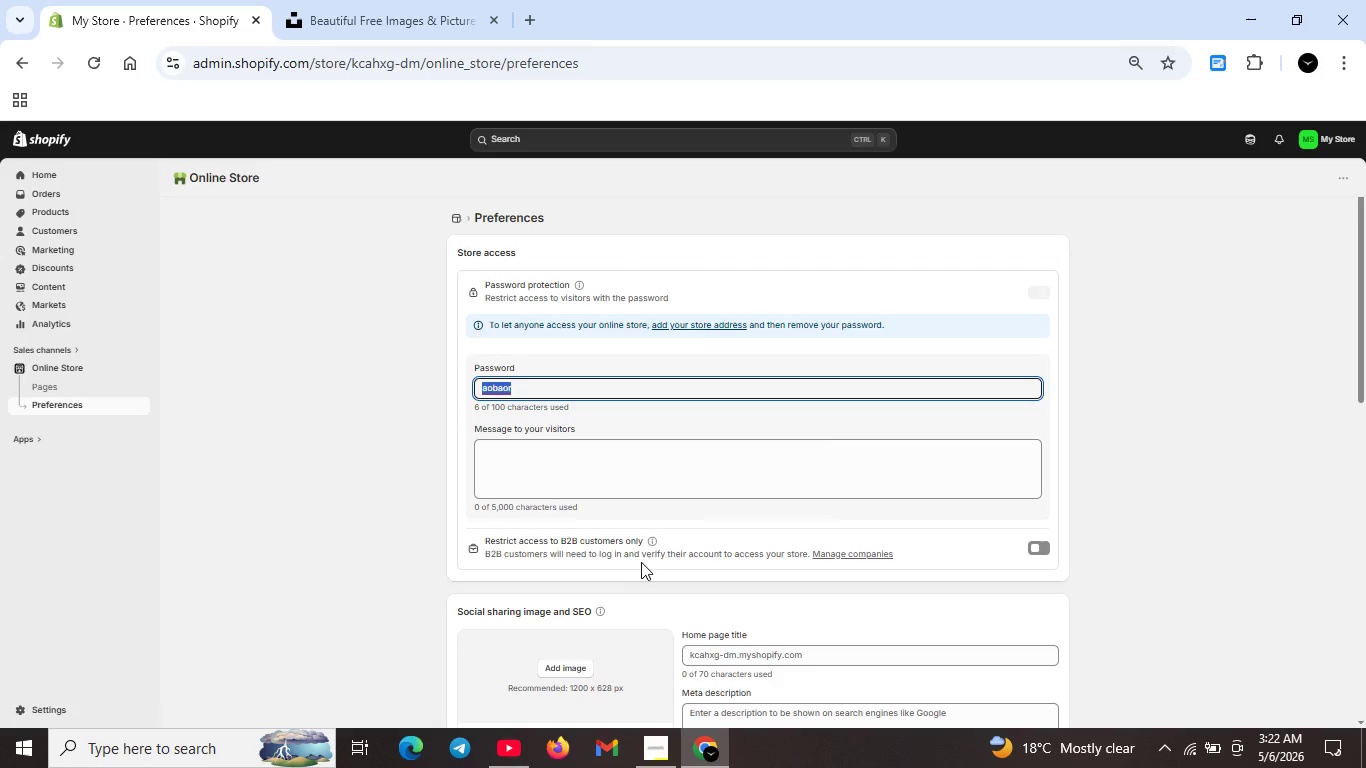 
scroll: coordinate [686, 658], scroll_direction: down, amount: 1.0
 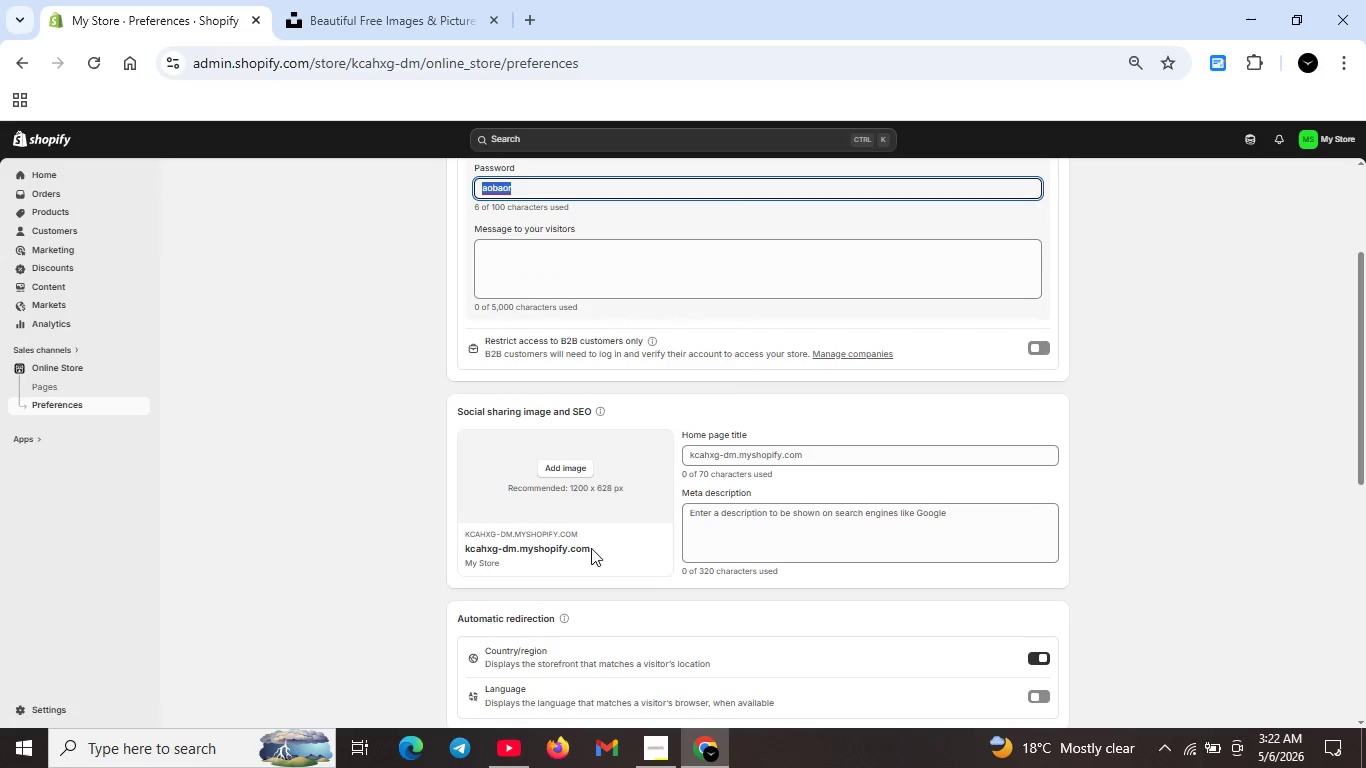 
left_click_drag(start_coordinate=[578, 548], to_coordinate=[455, 551])
 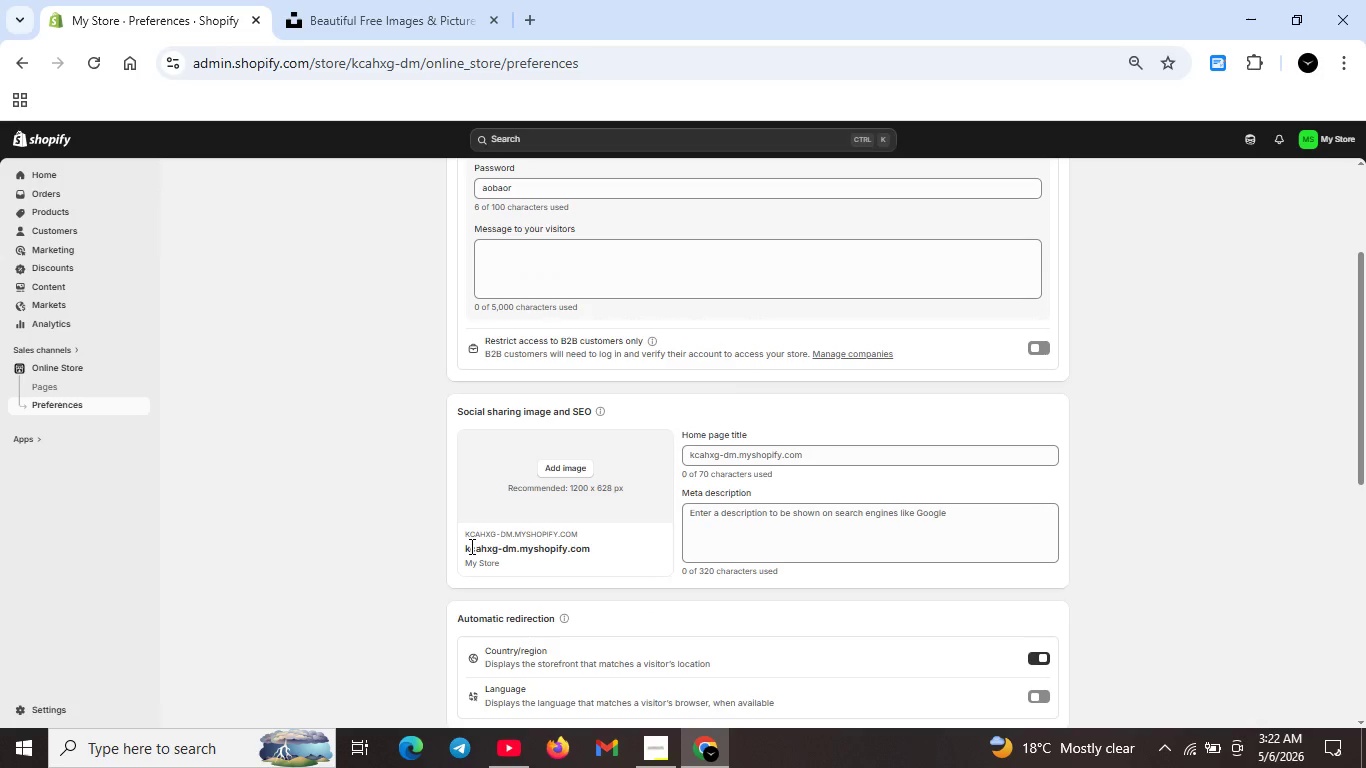 
left_click([470, 546])
 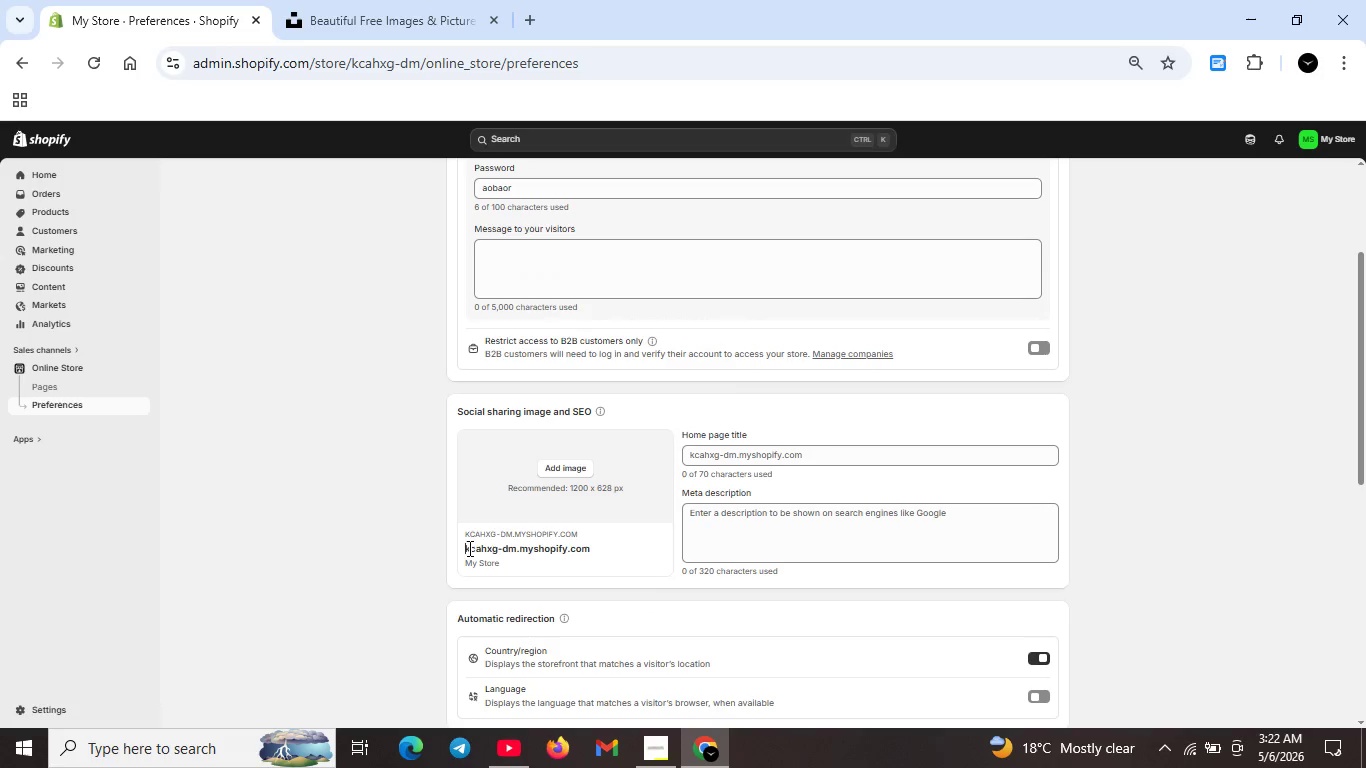 
left_click_drag(start_coordinate=[463, 548], to_coordinate=[593, 553])
 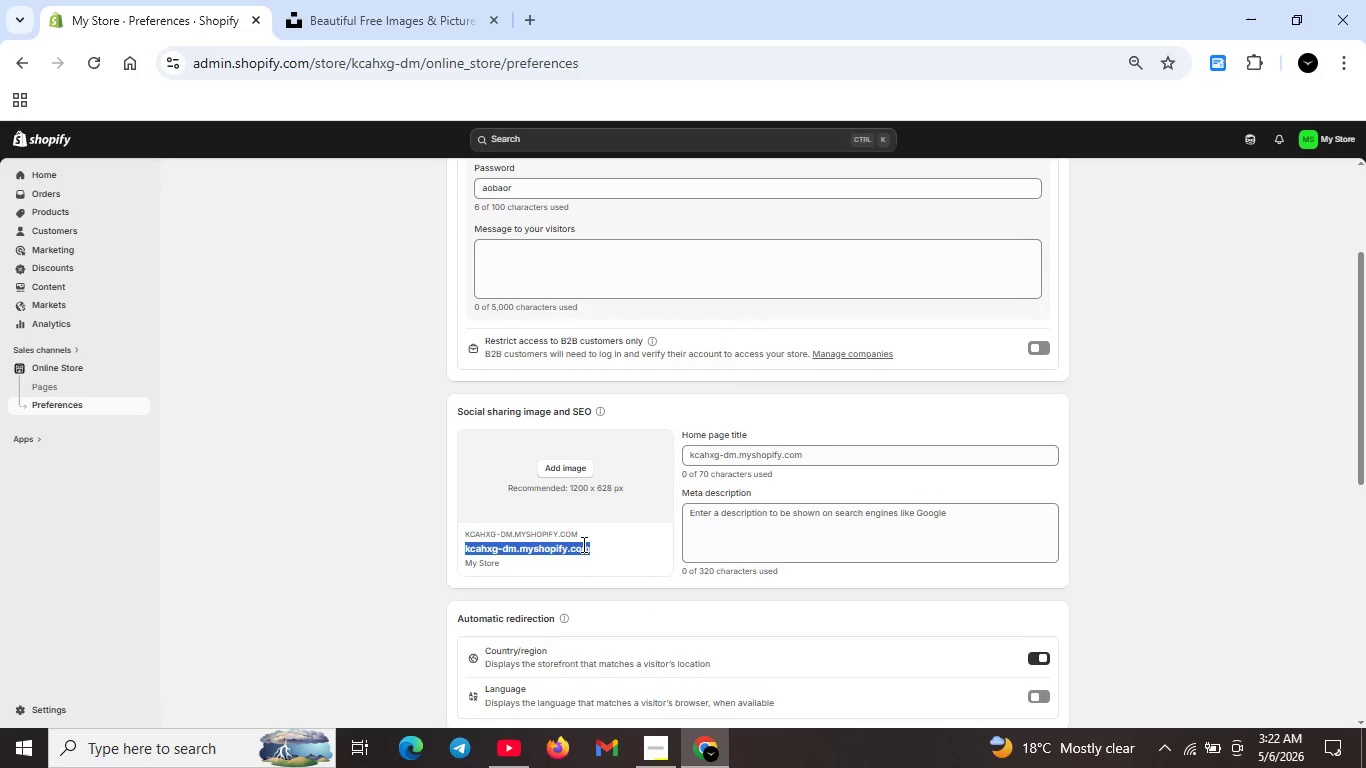 
right_click([582, 544])
 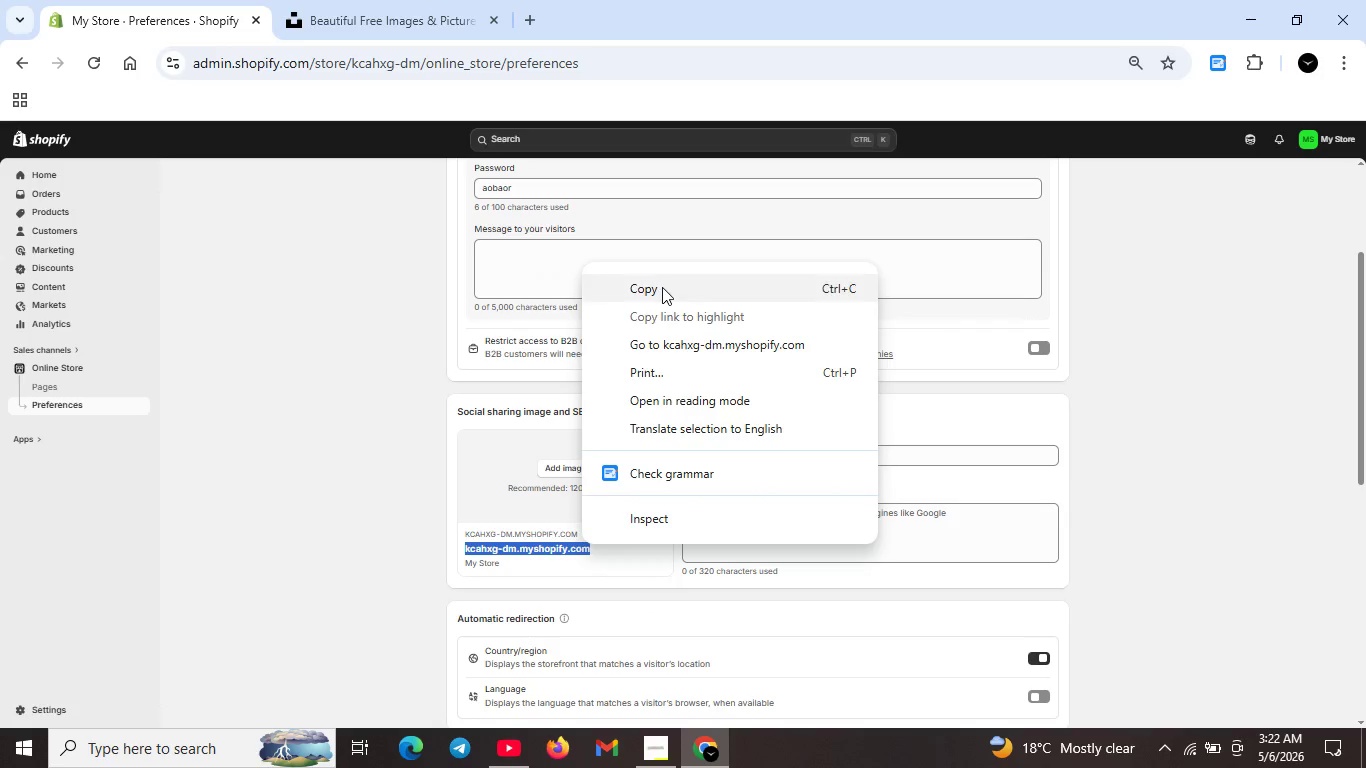 
left_click([663, 285])
 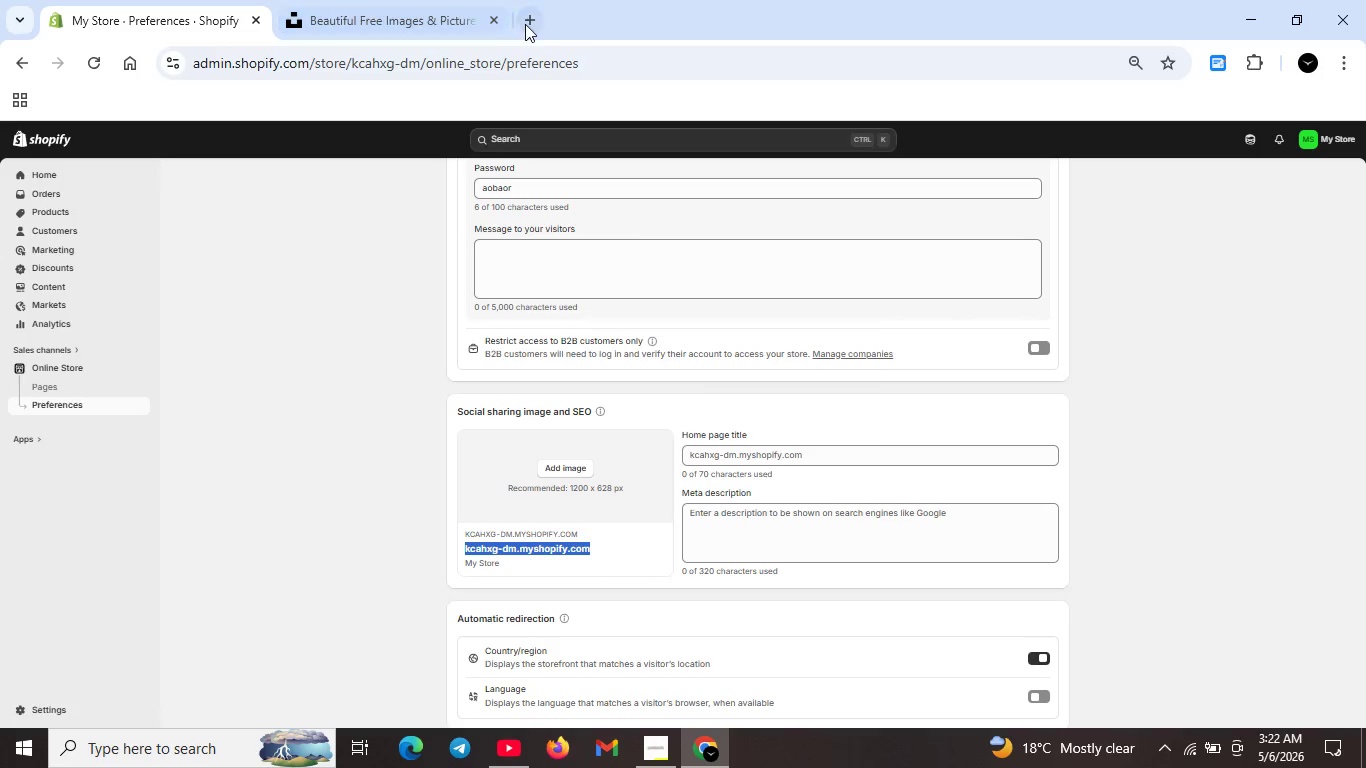 
left_click([528, 24])
 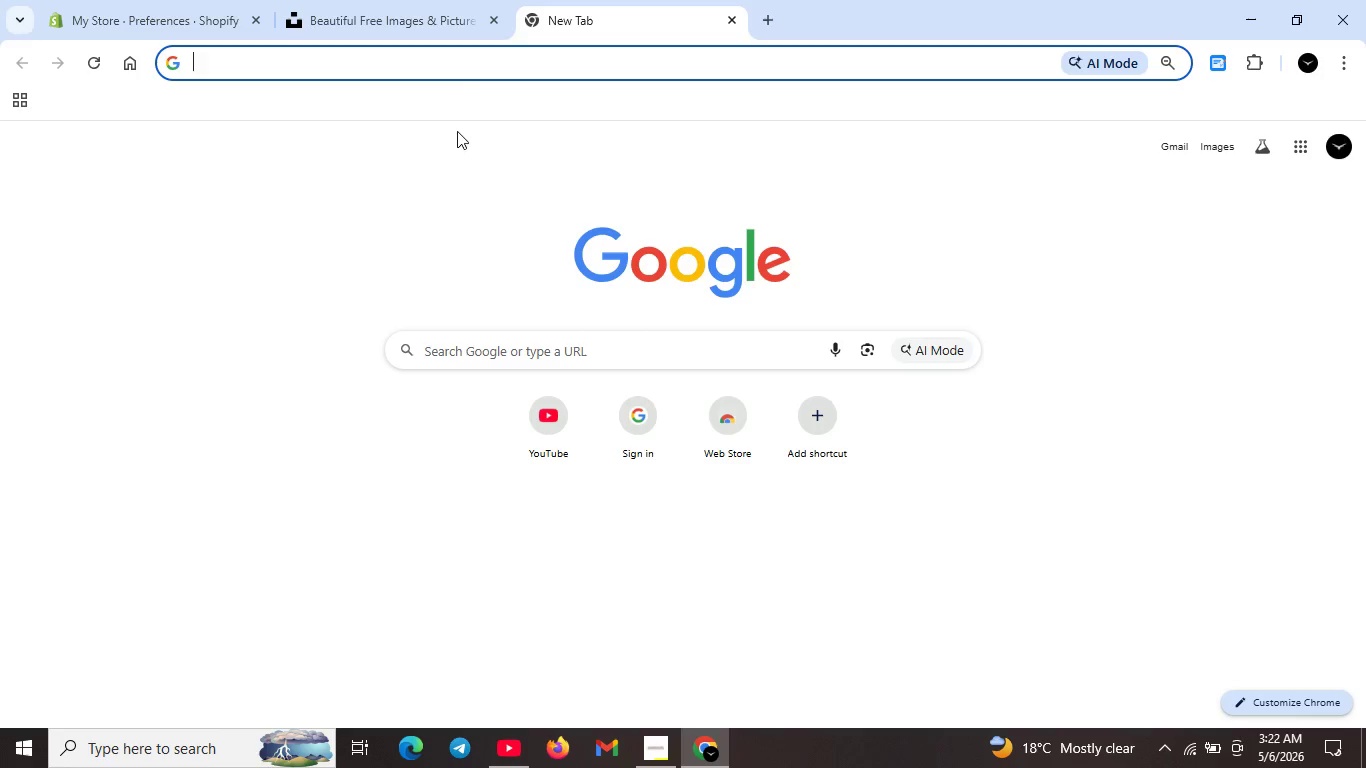 
wait(5.3)
 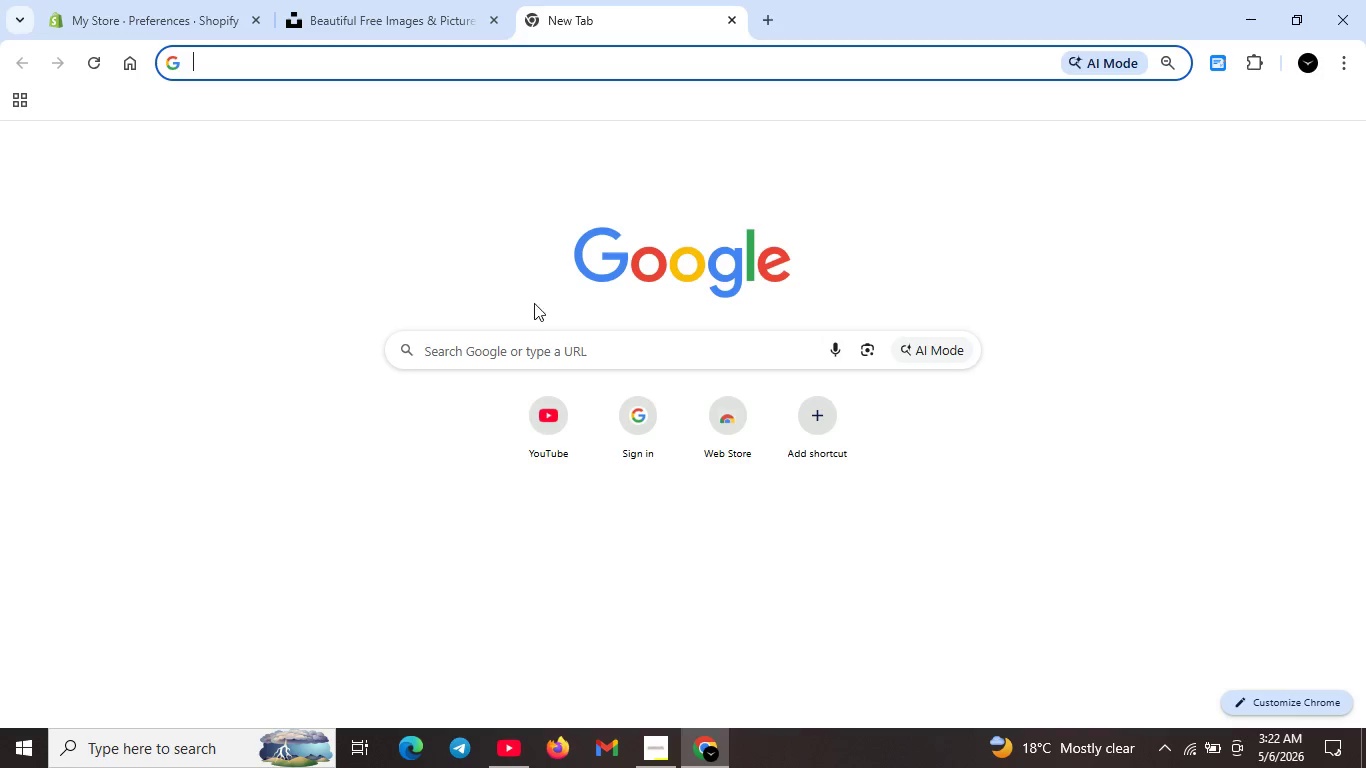 
key(Control+V)
 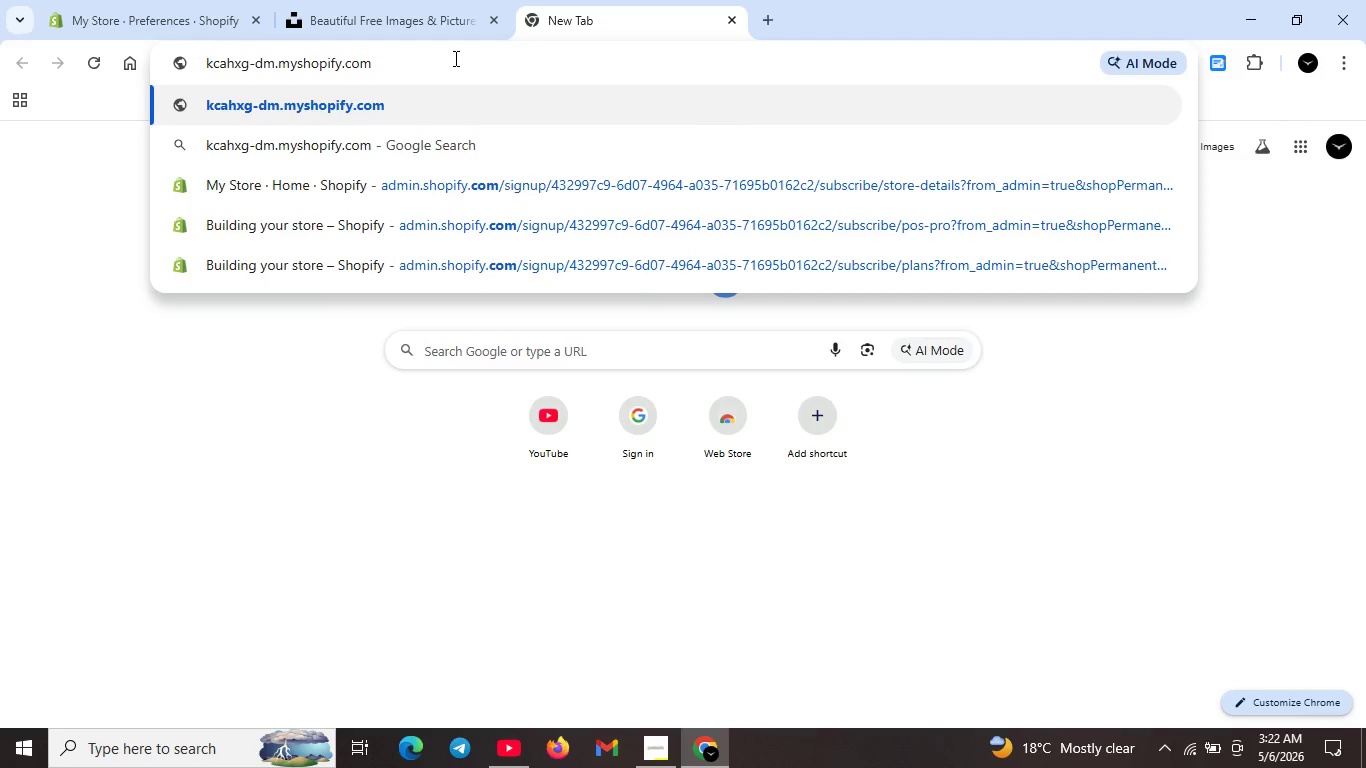 
key(Enter)
 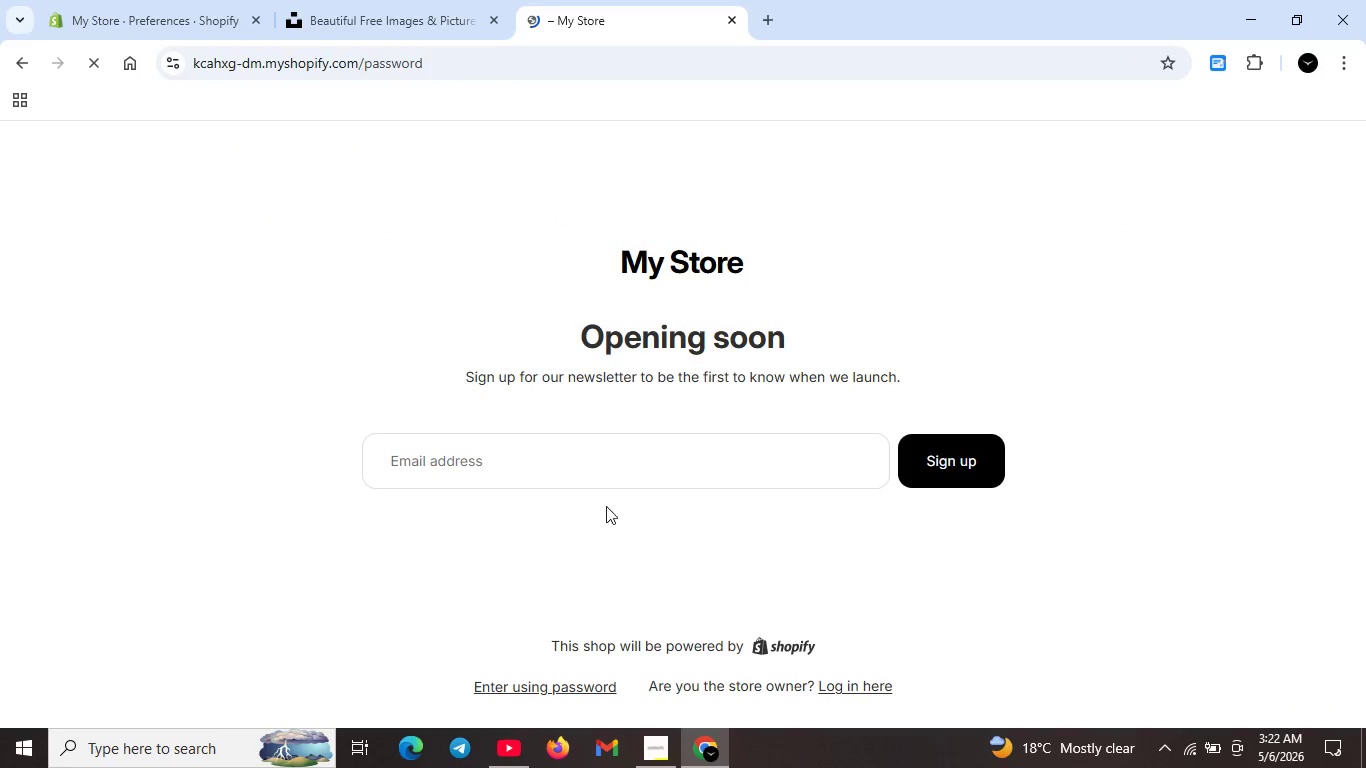 
left_click([159, 18])
 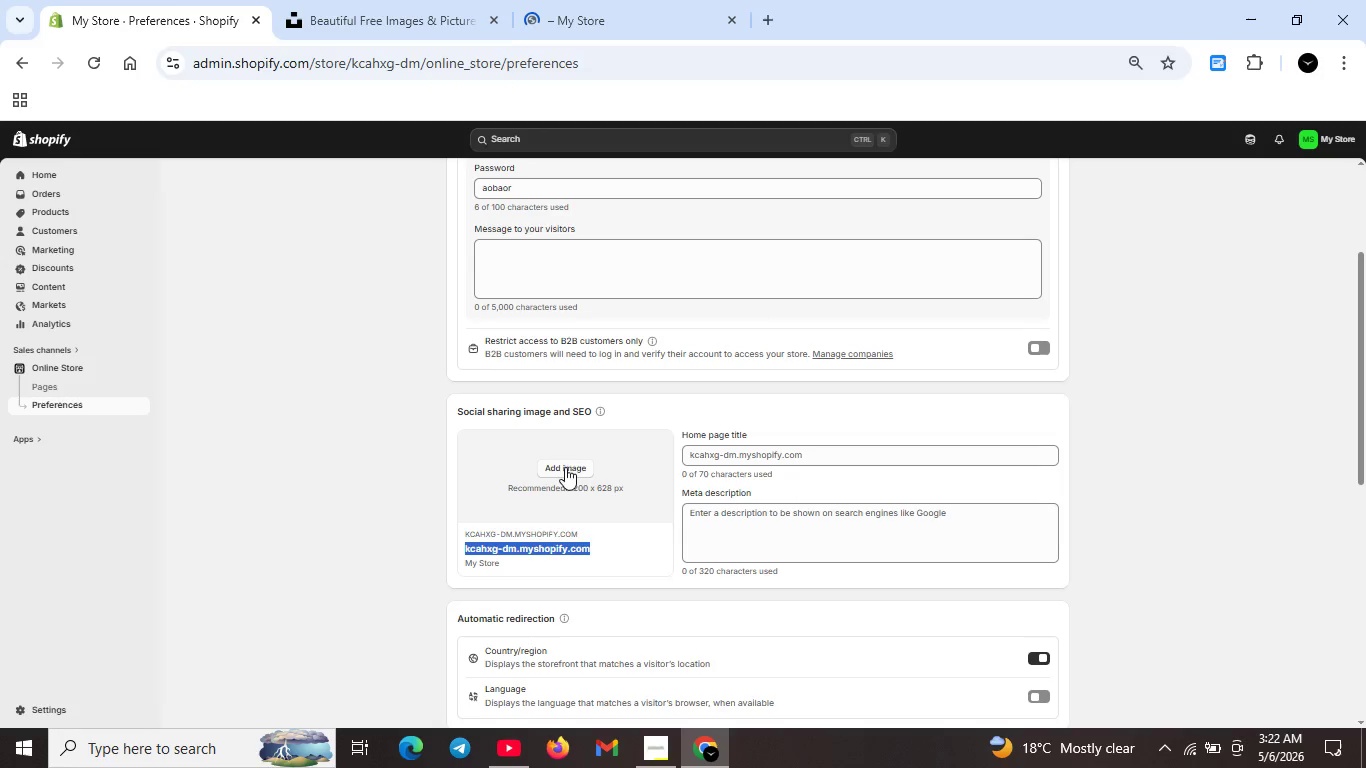 
scroll: coordinate [561, 437], scroll_direction: up, amount: 4.0
 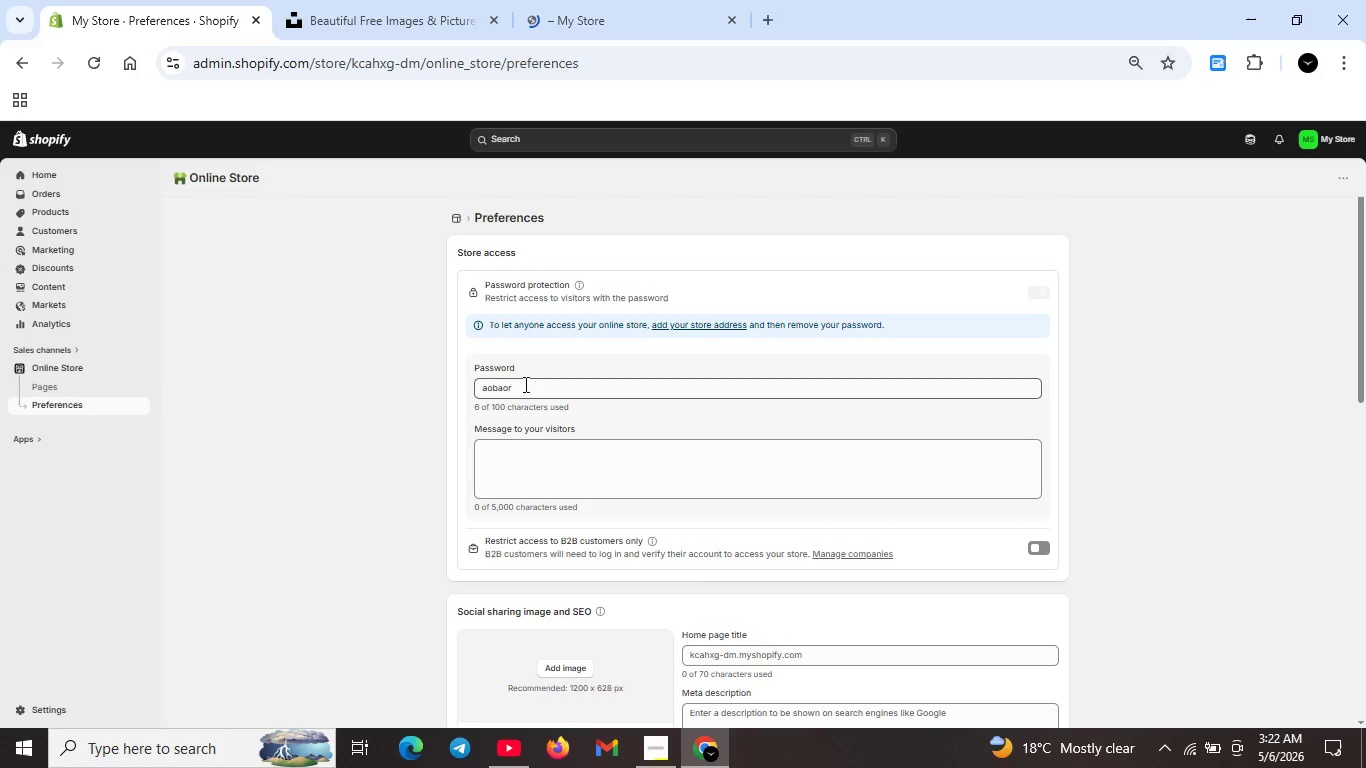 
left_click_drag(start_coordinate=[524, 384], to_coordinate=[473, 382])
 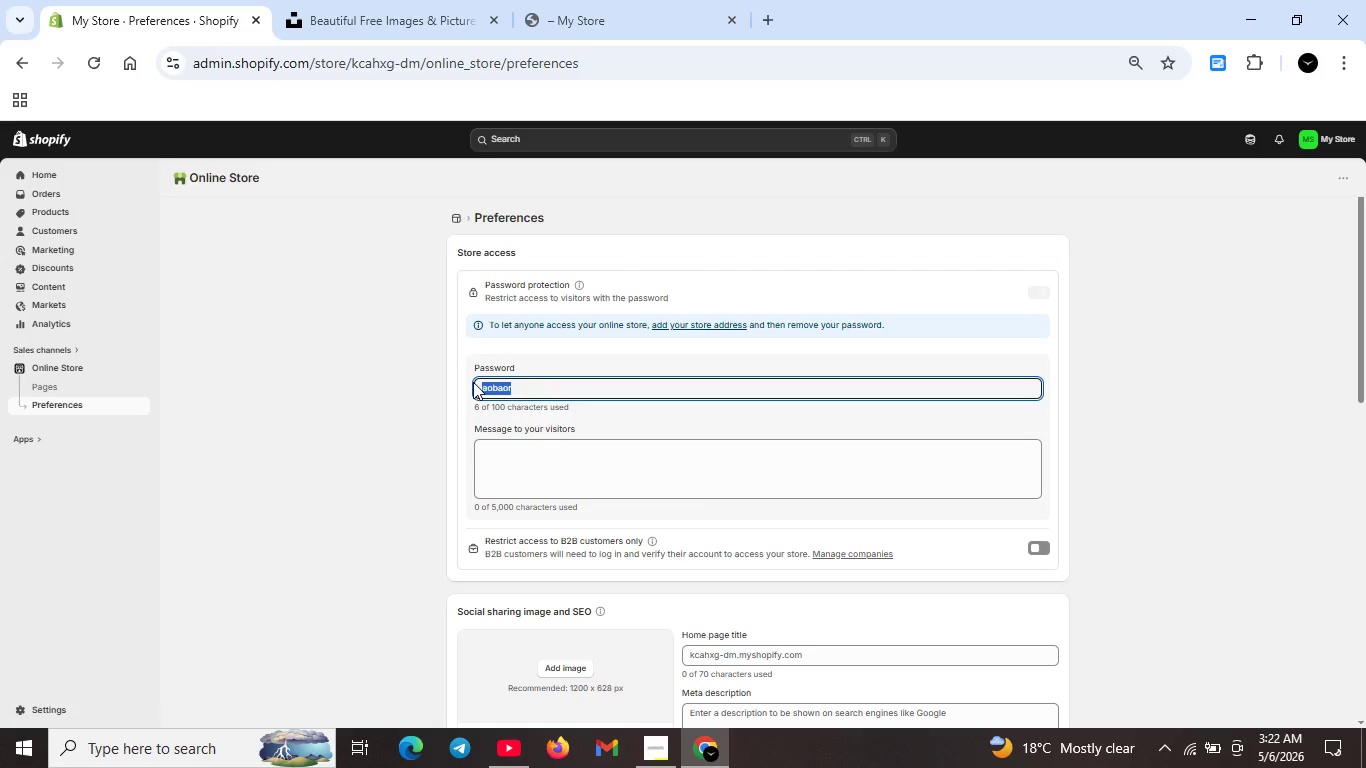 
key(Control+C)
 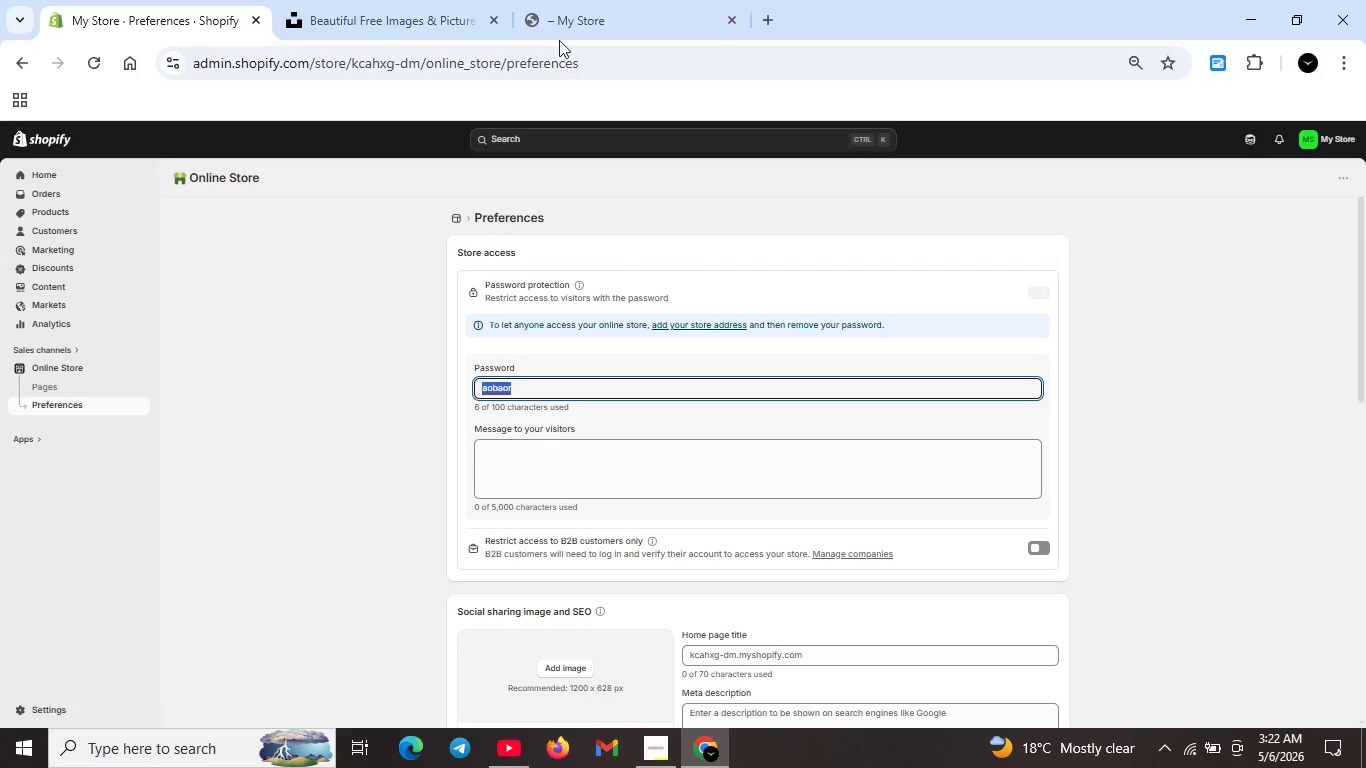 
left_click([569, 5])
 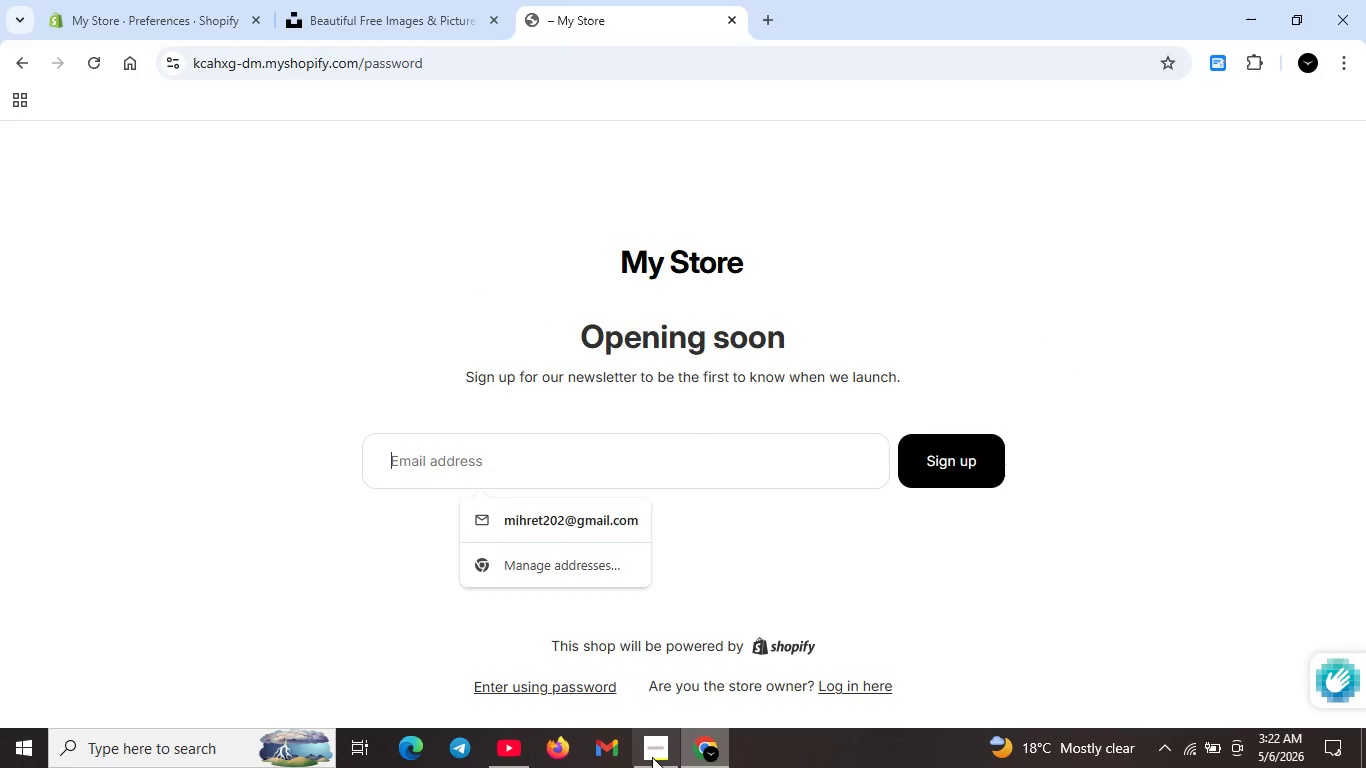 
left_click([540, 675])
 